 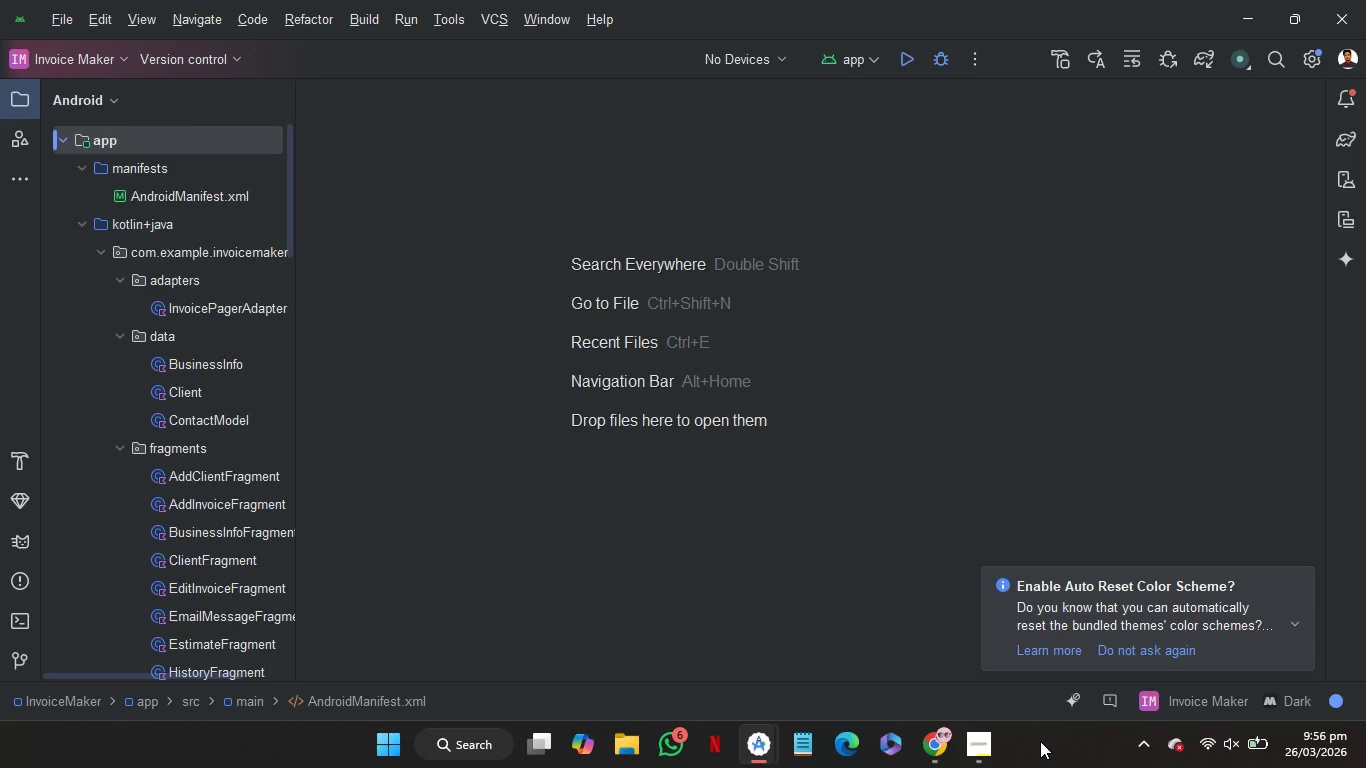 
left_click([1234, 15])
 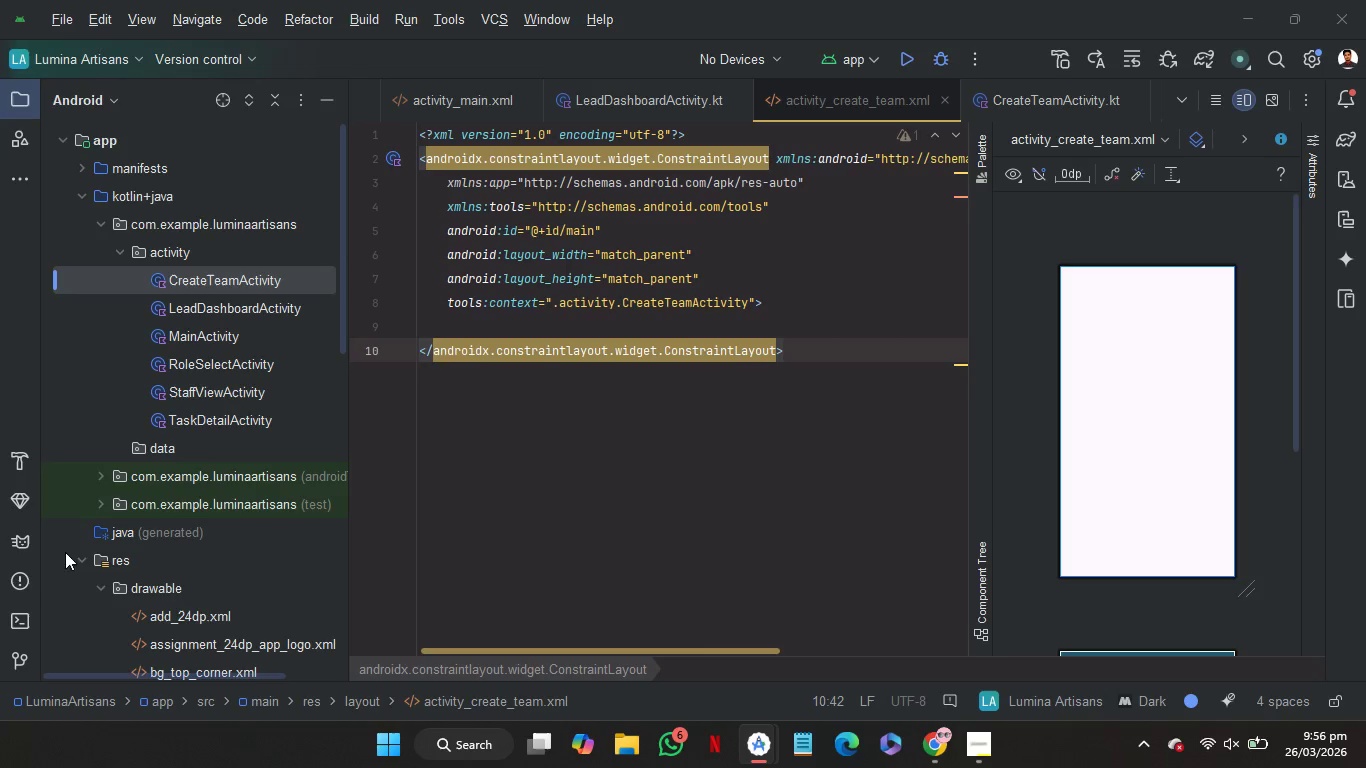 
scroll: coordinate [171, 481], scroll_direction: down, amount: 2.0
 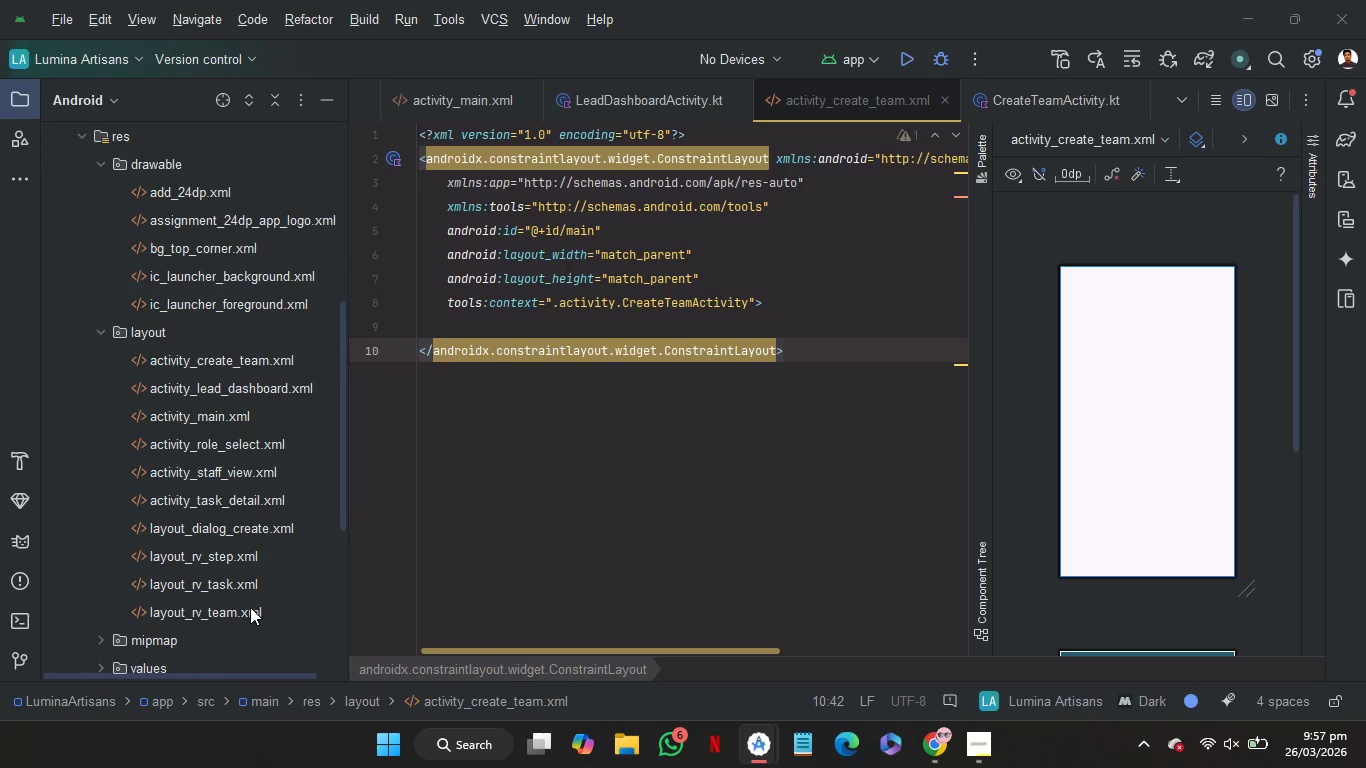 
wait(10.2)
 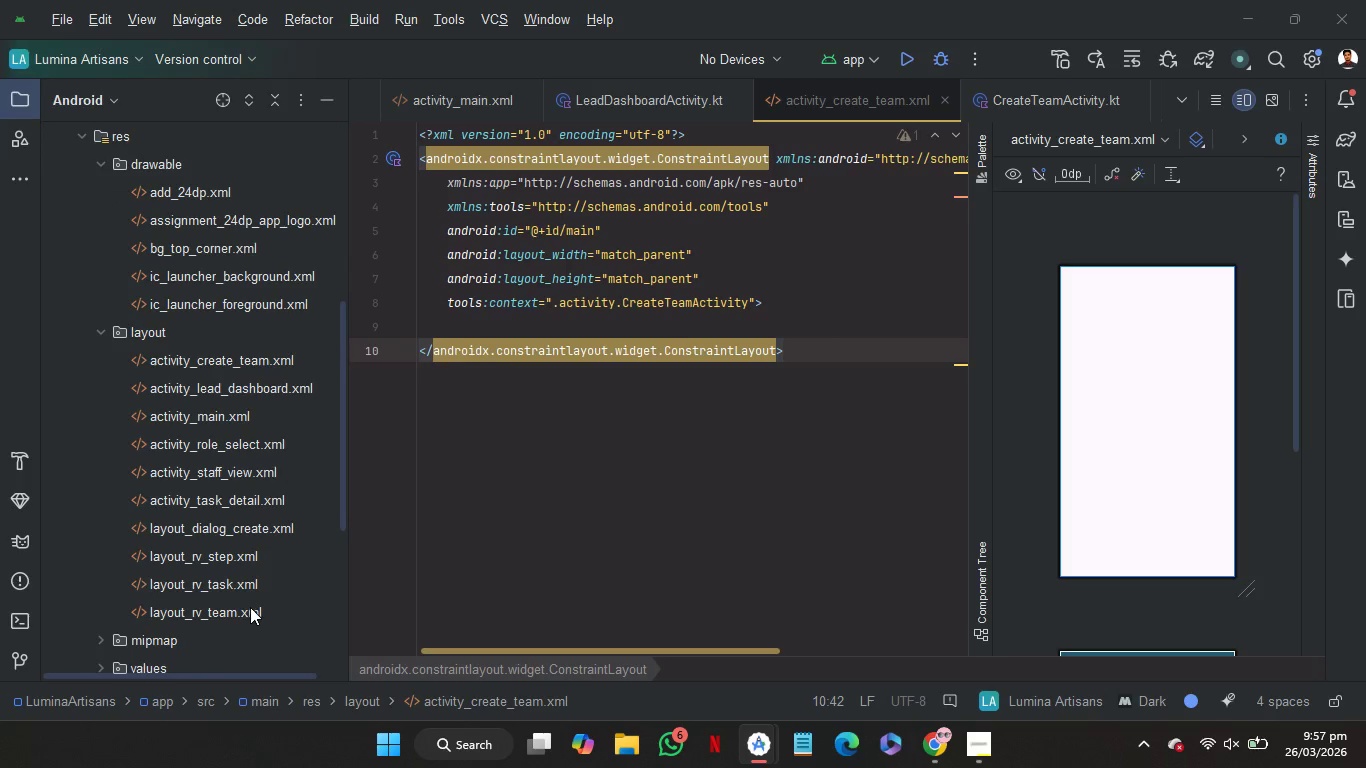 
double_click([246, 527])
 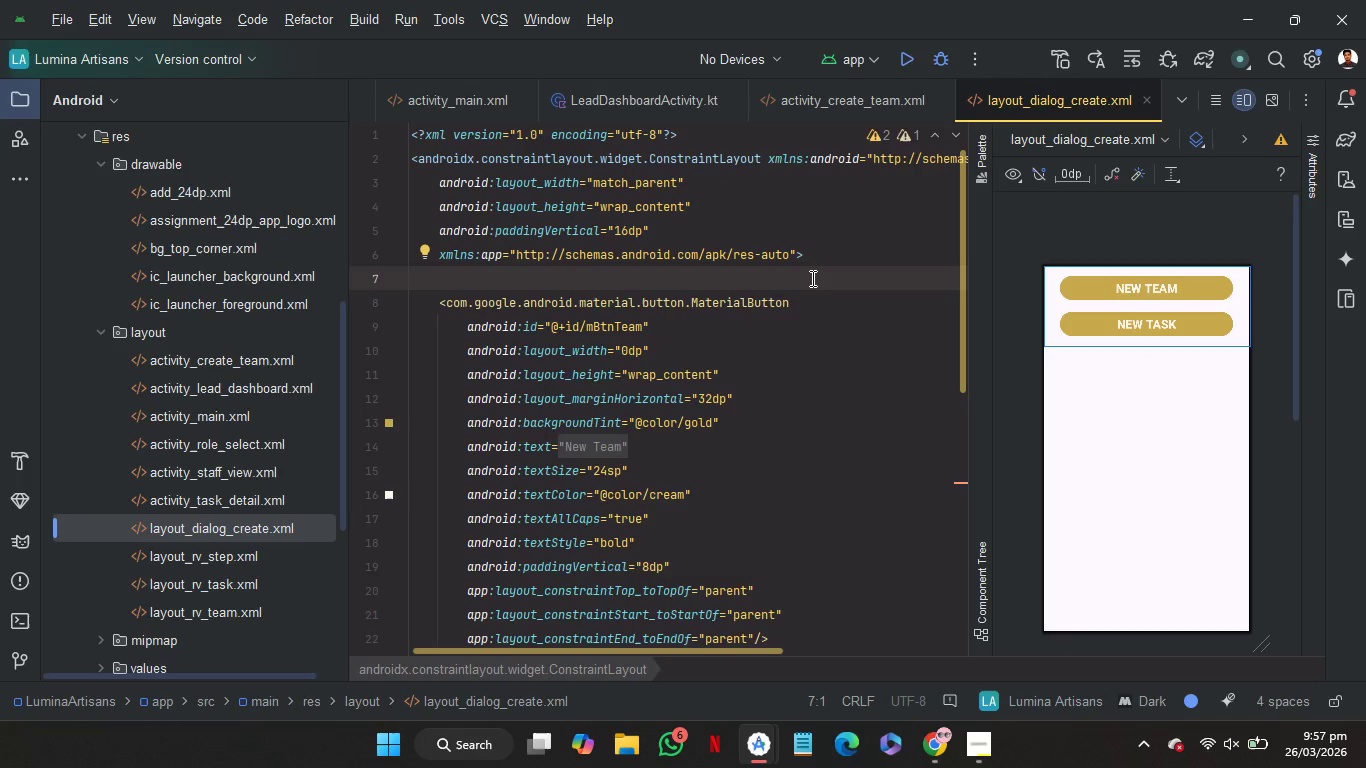 
left_click([824, 278])
 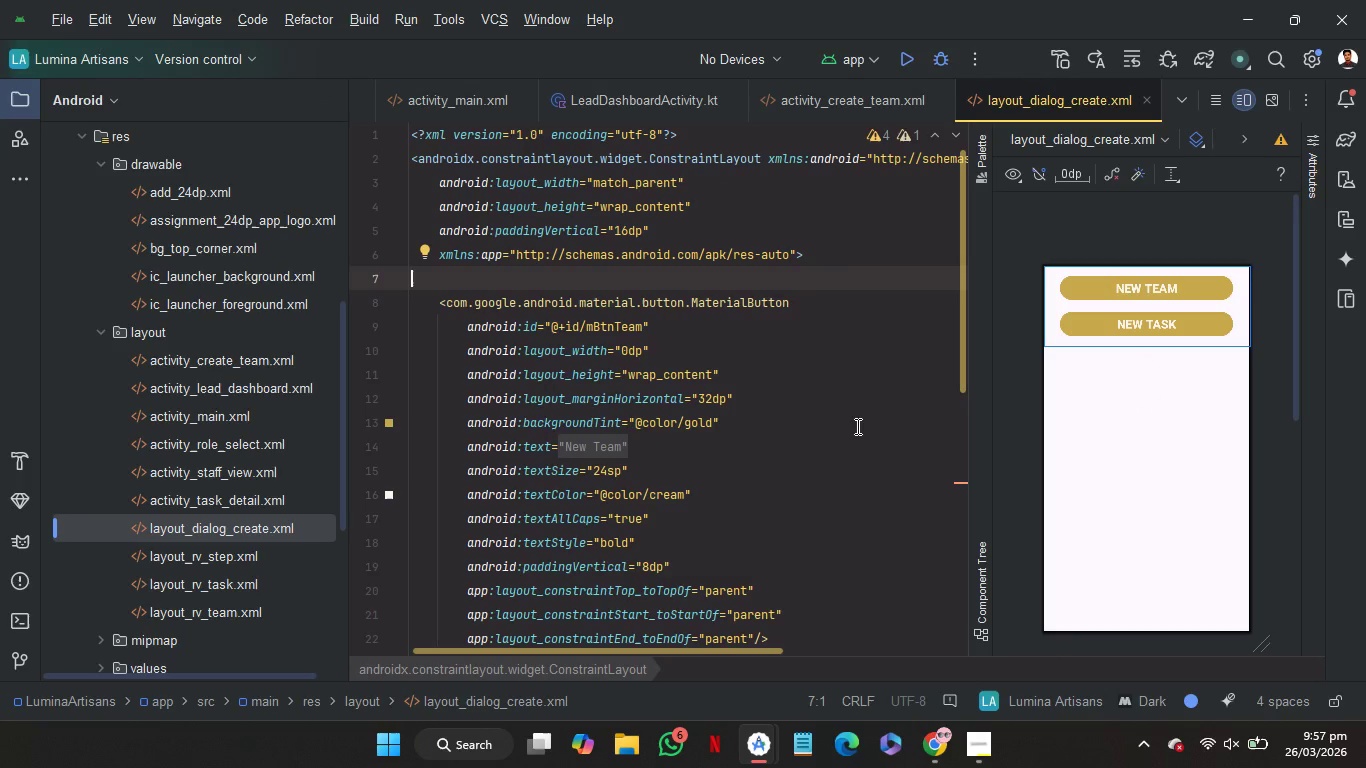 
scroll: coordinate [856, 426], scroll_direction: down, amount: 3.0
 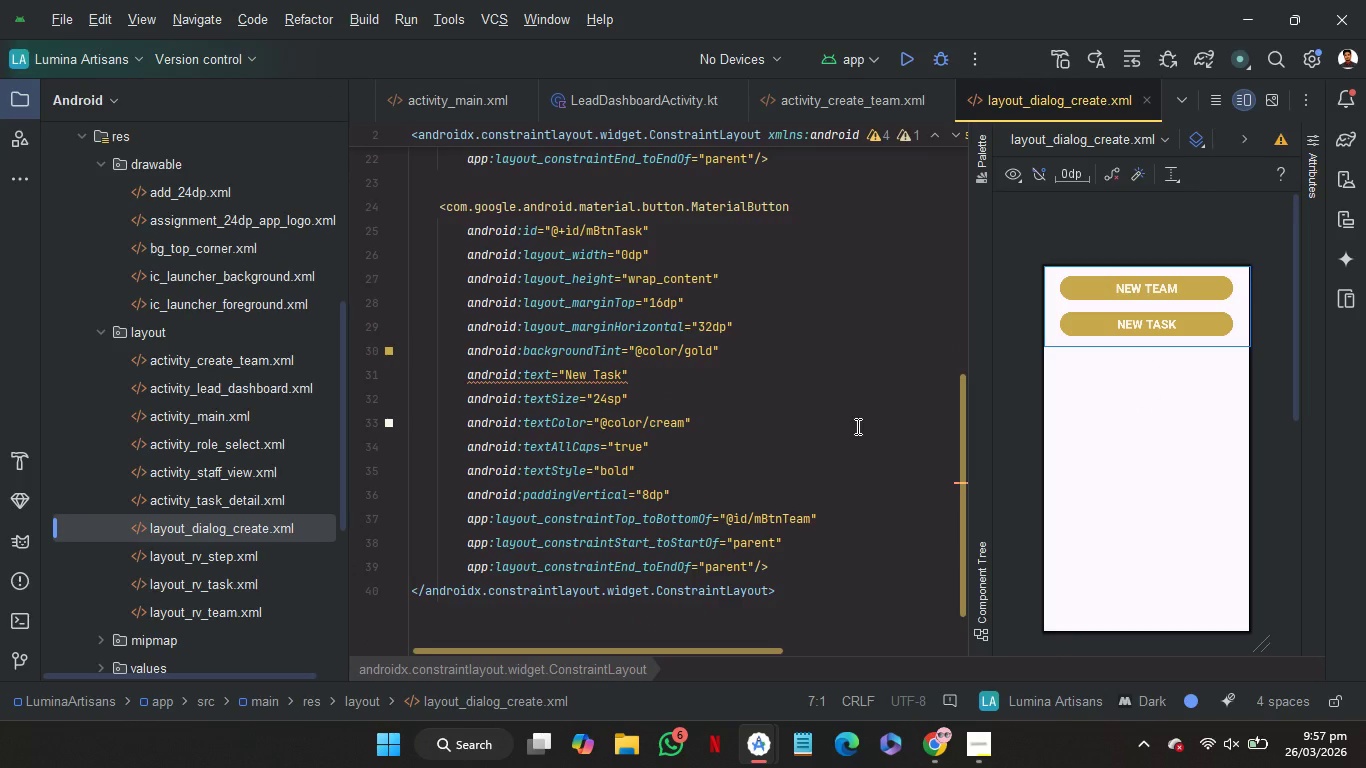 
scroll: coordinate [856, 426], scroll_direction: none, amount: 0.0
 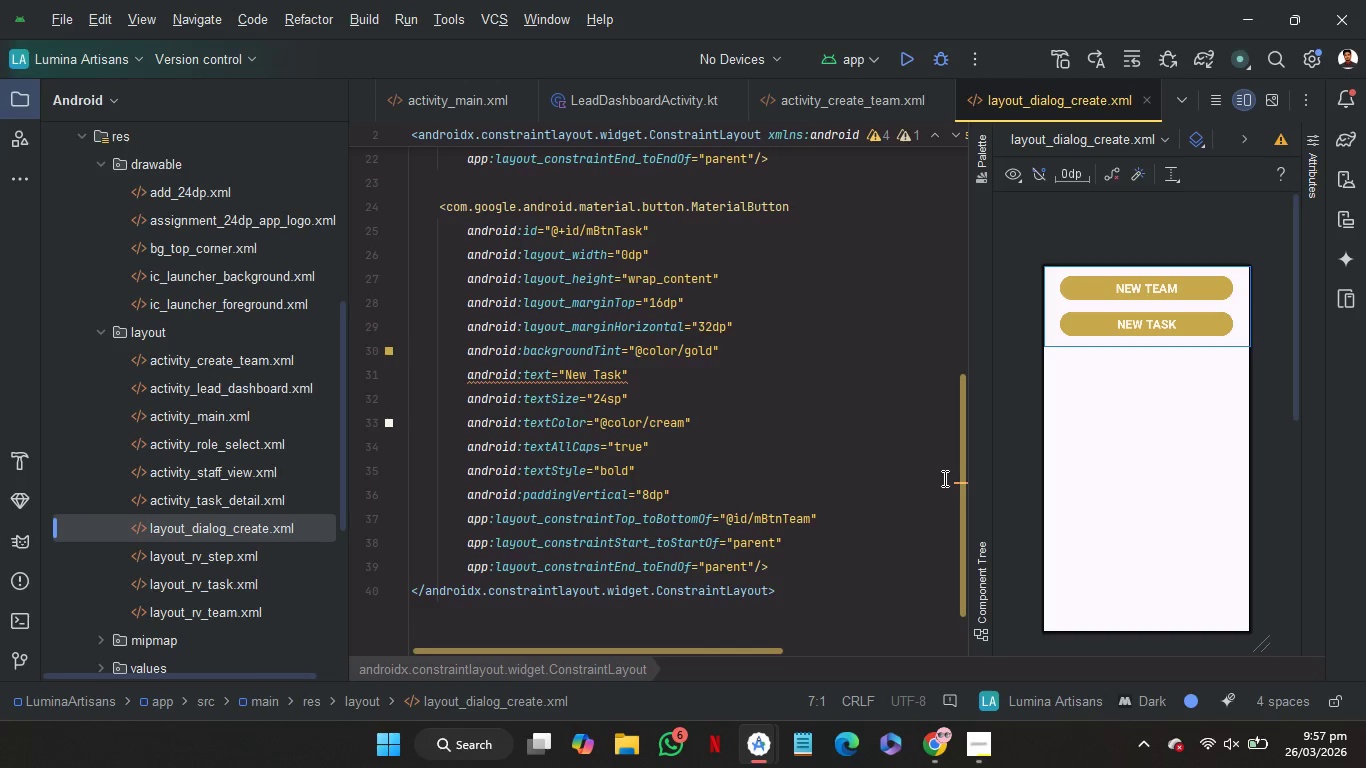 
left_click_drag(start_coordinate=[961, 444], to_coordinate=[959, 422])
 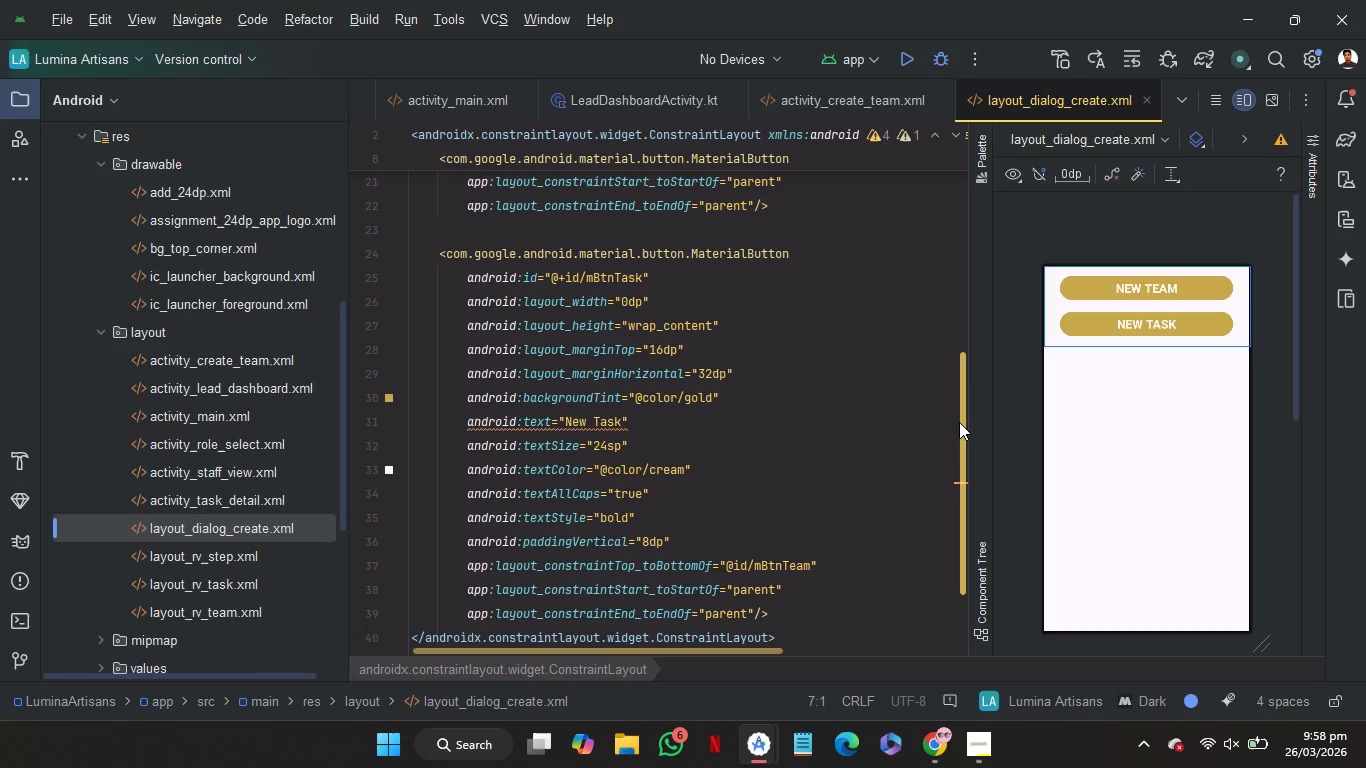 
wait(69.16)
 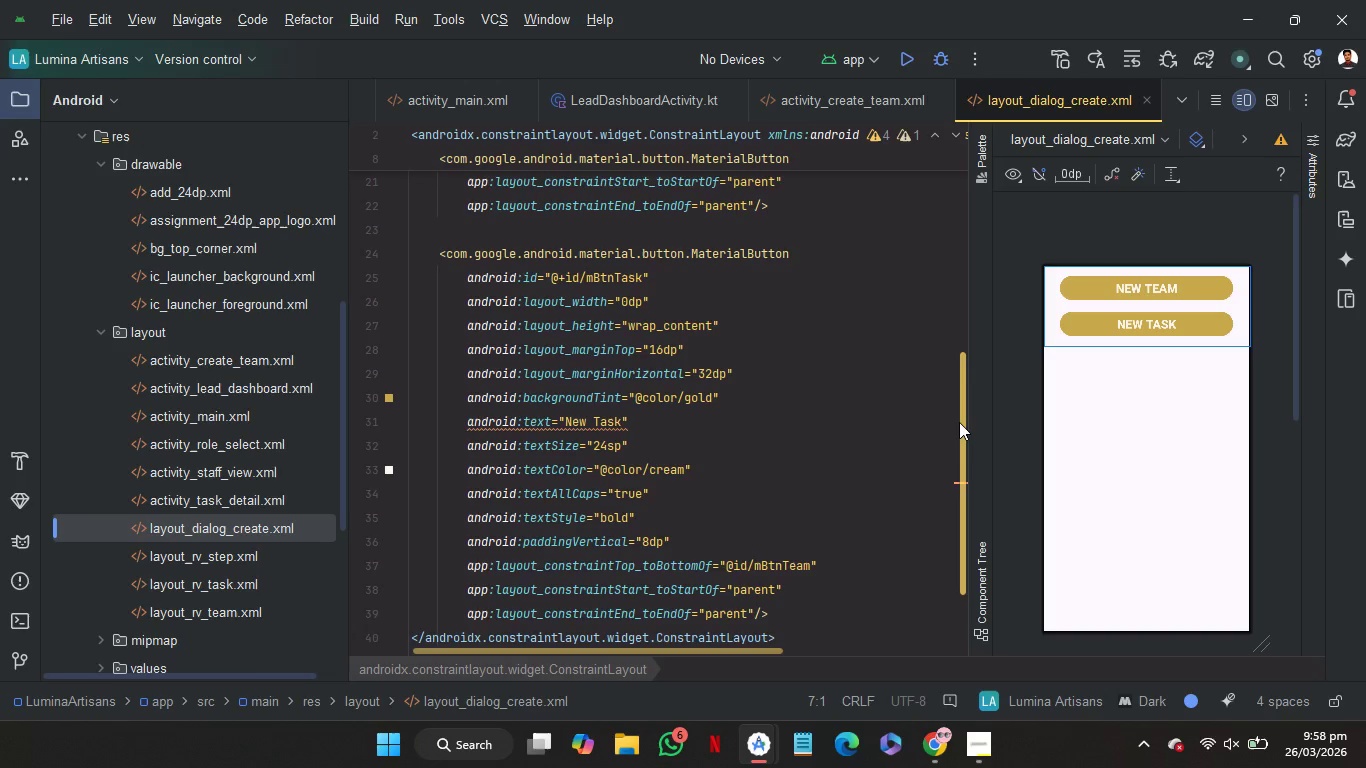 
left_click([835, 384])
 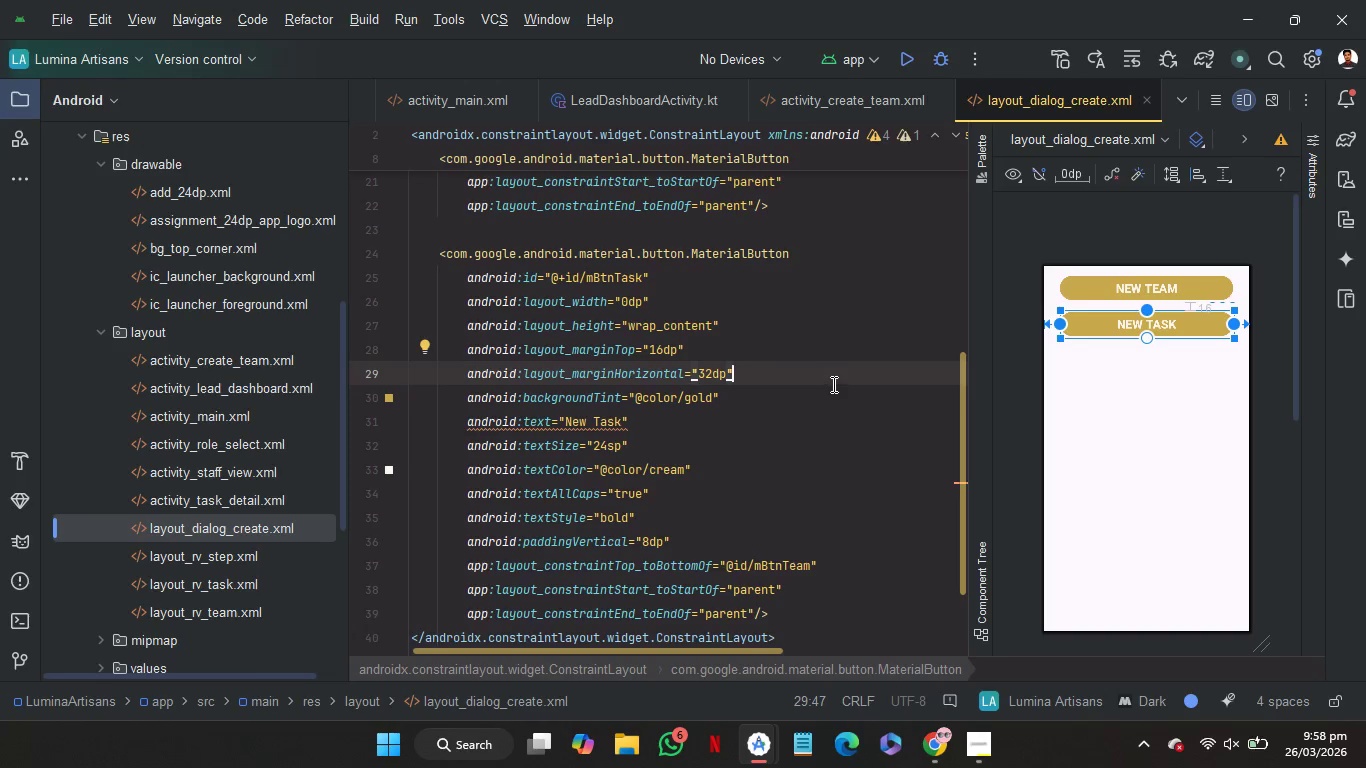 
mouse_move([616, 436])
 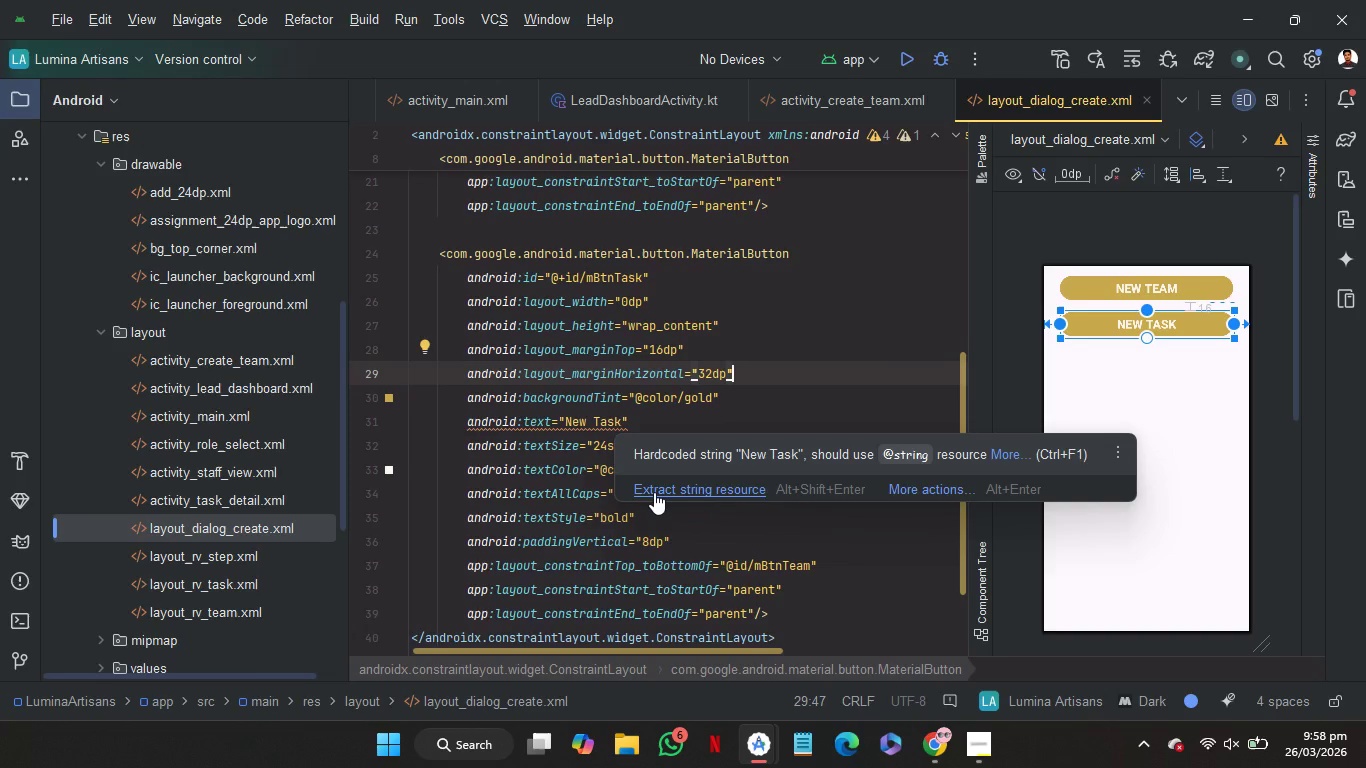 
left_click([654, 492])
 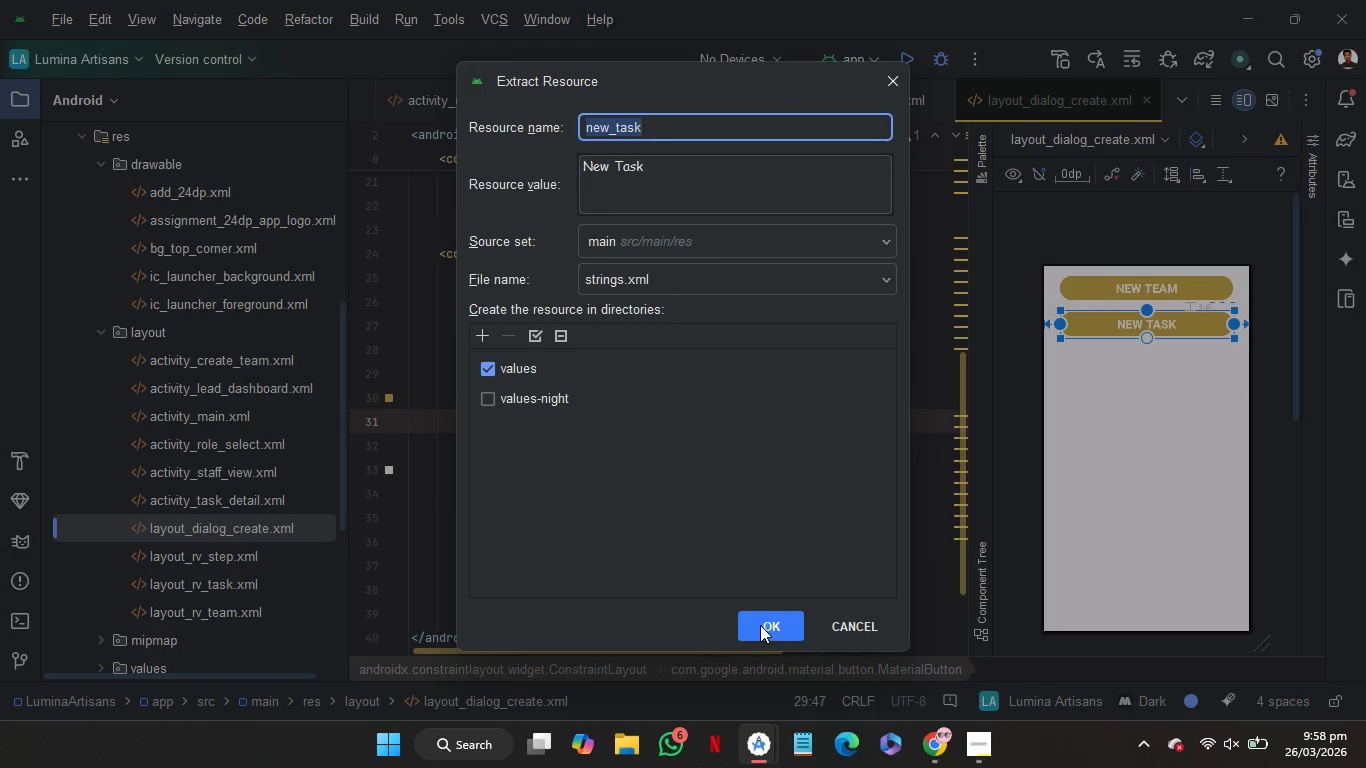 
left_click([760, 625])
 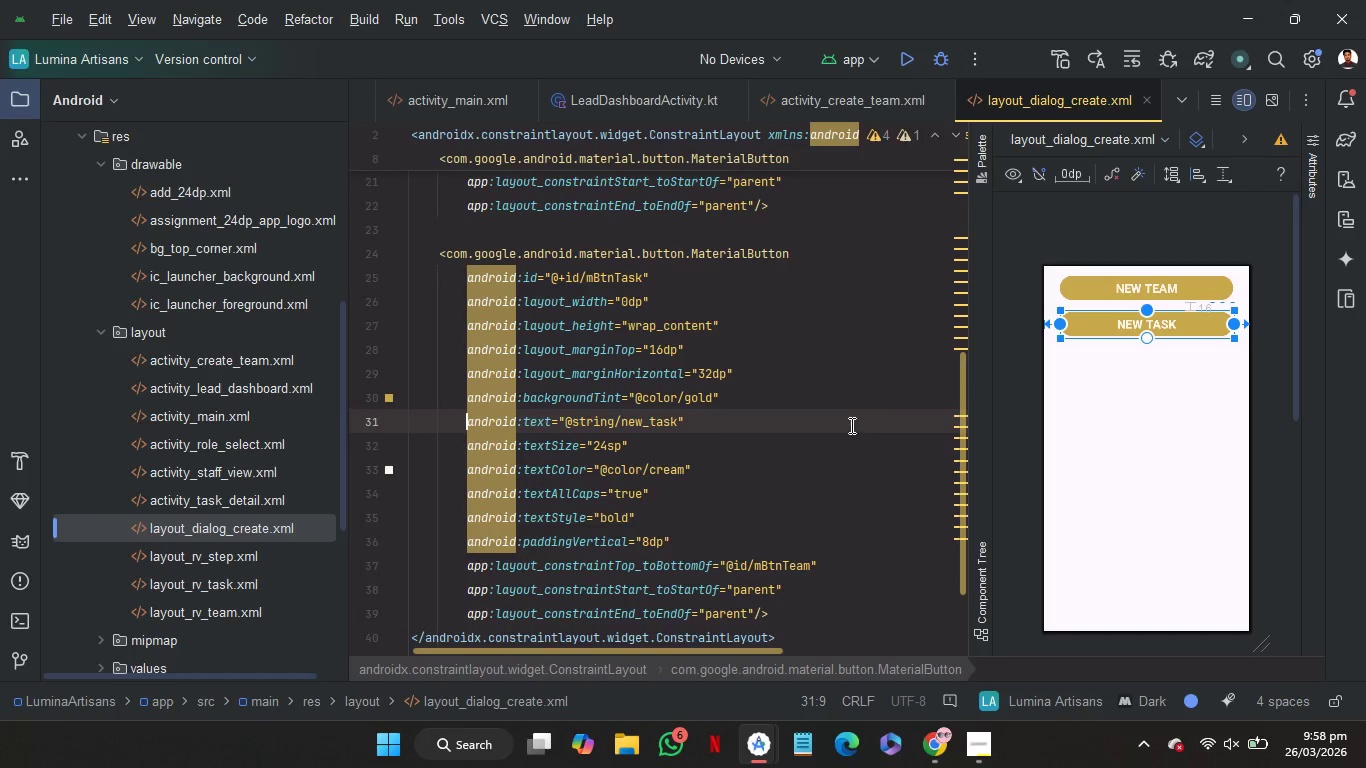 
left_click([850, 422])
 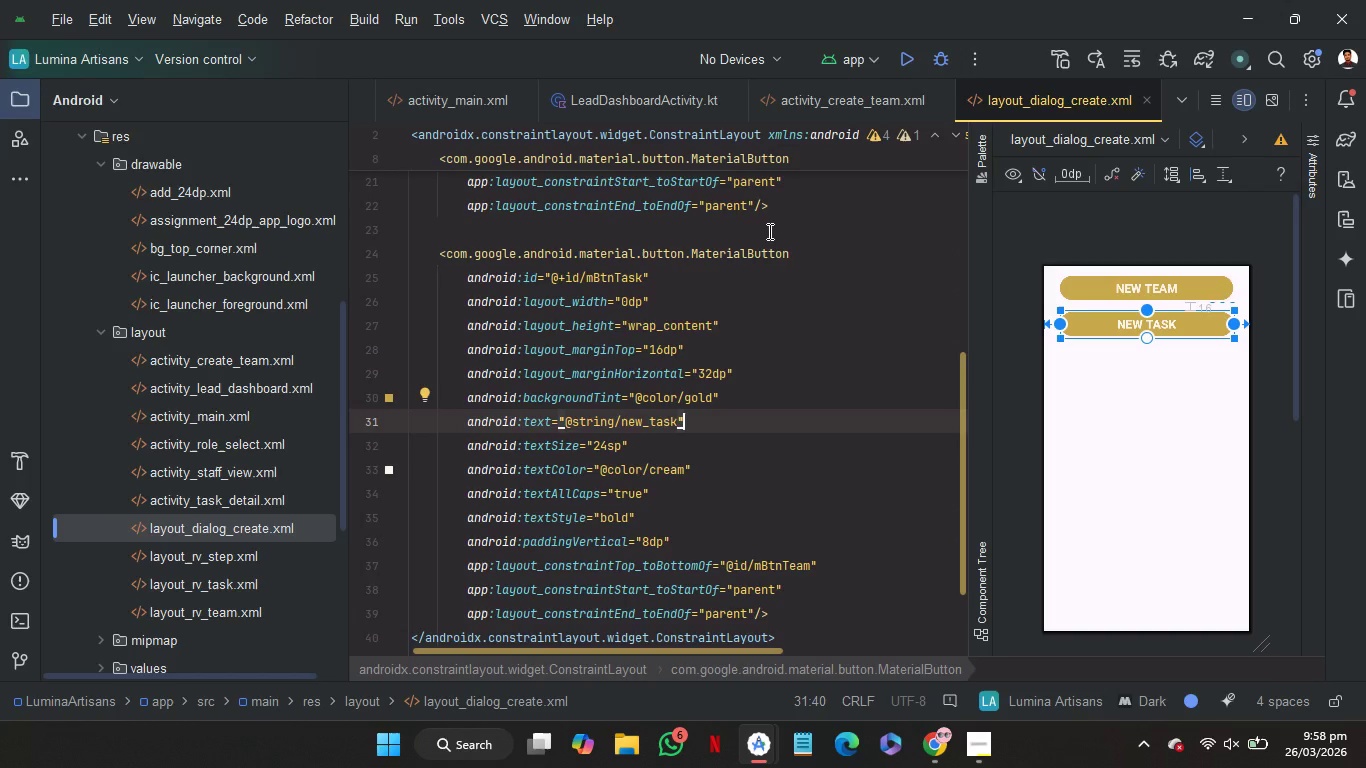 
left_click([768, 231])
 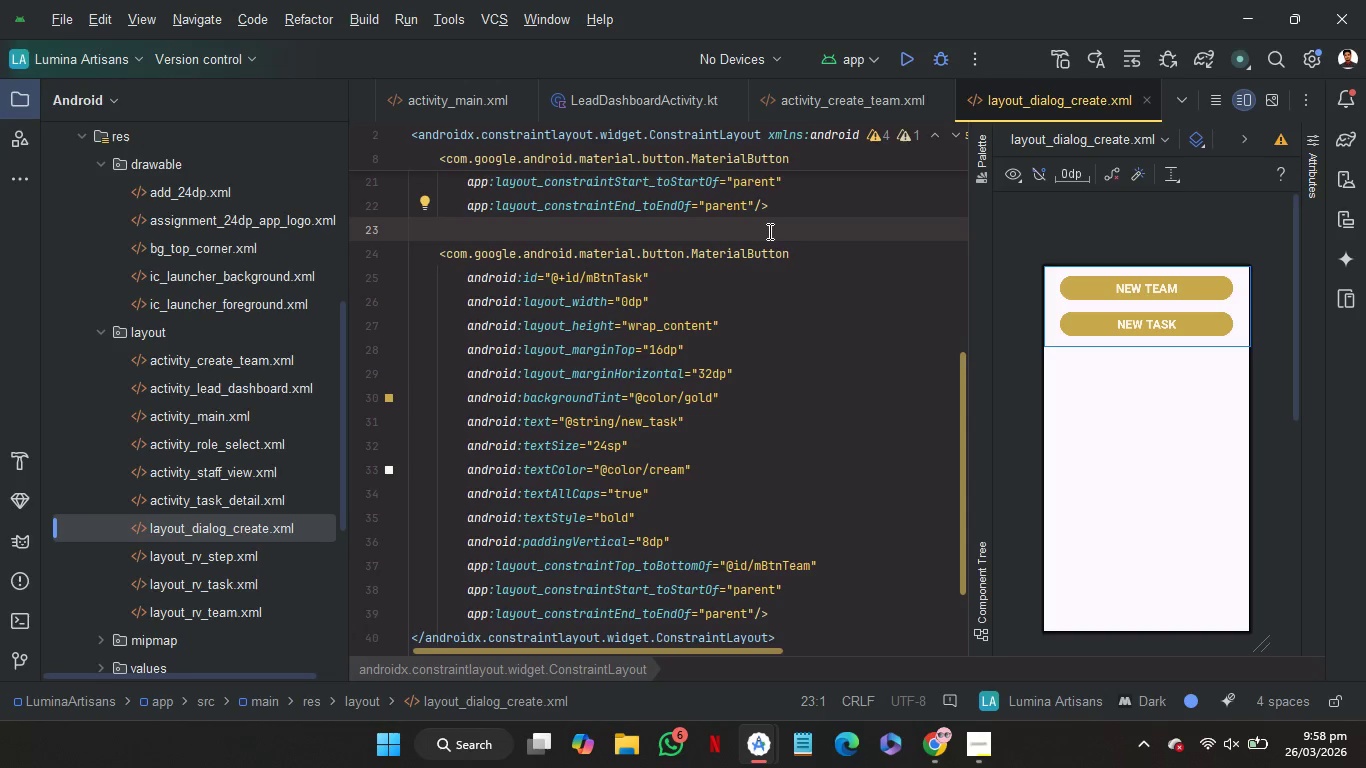 
wait(14.27)
 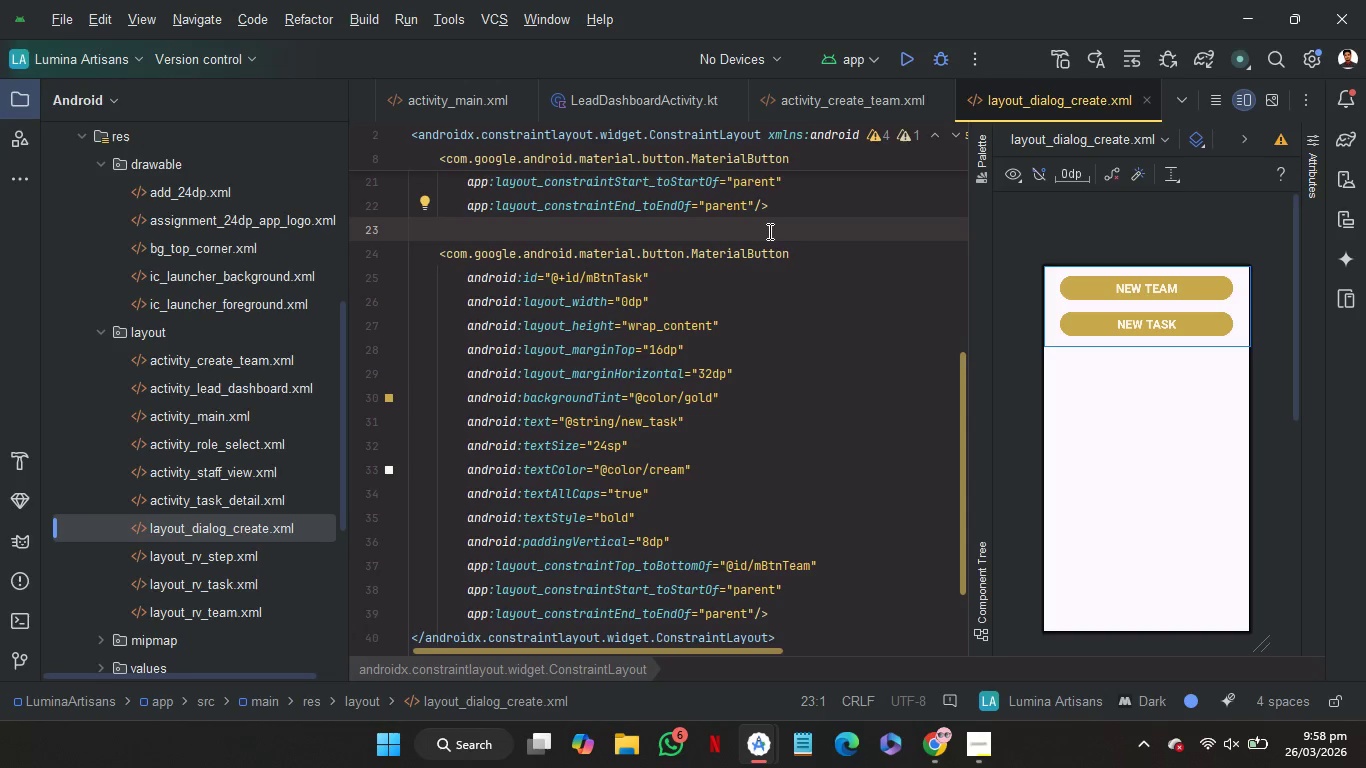 
left_click([829, 108])
 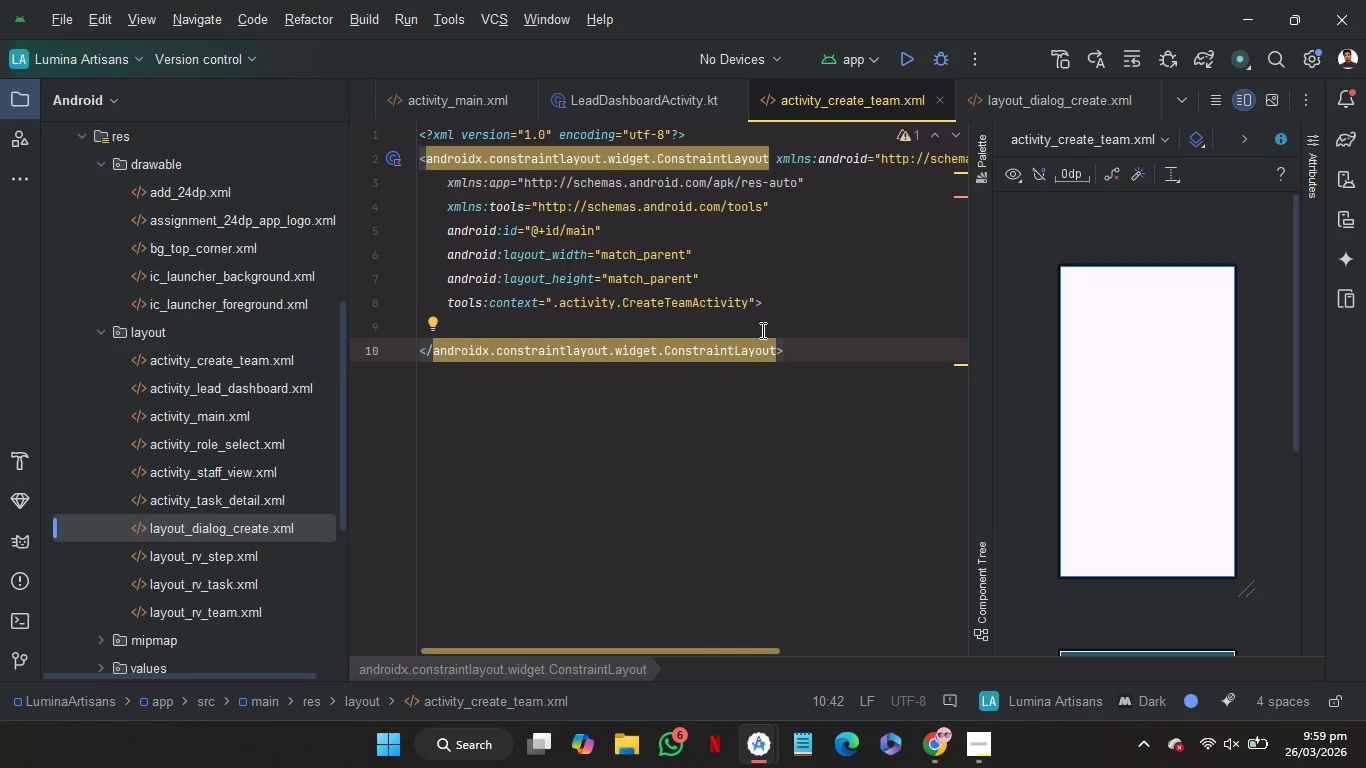 
left_click([761, 330])
 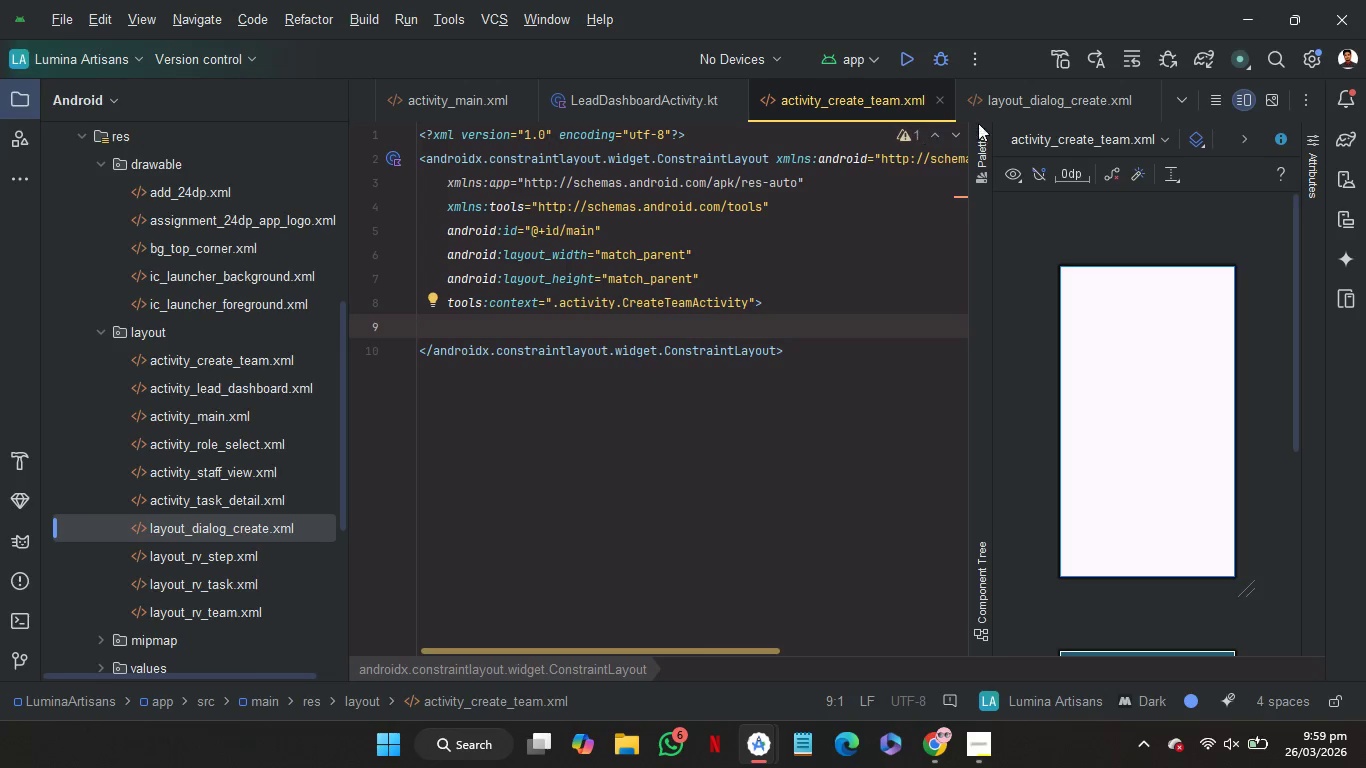 
wait(5.5)
 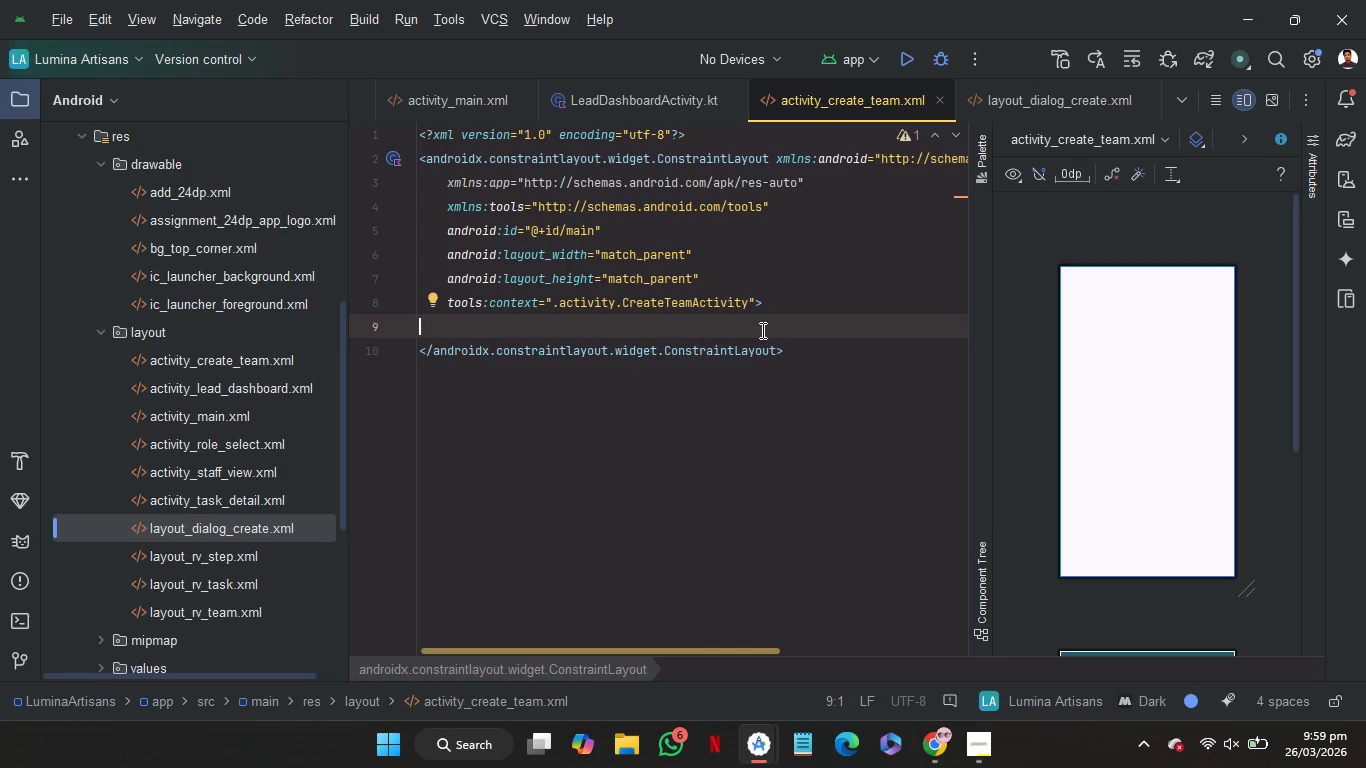 
left_click([1141, 105])
 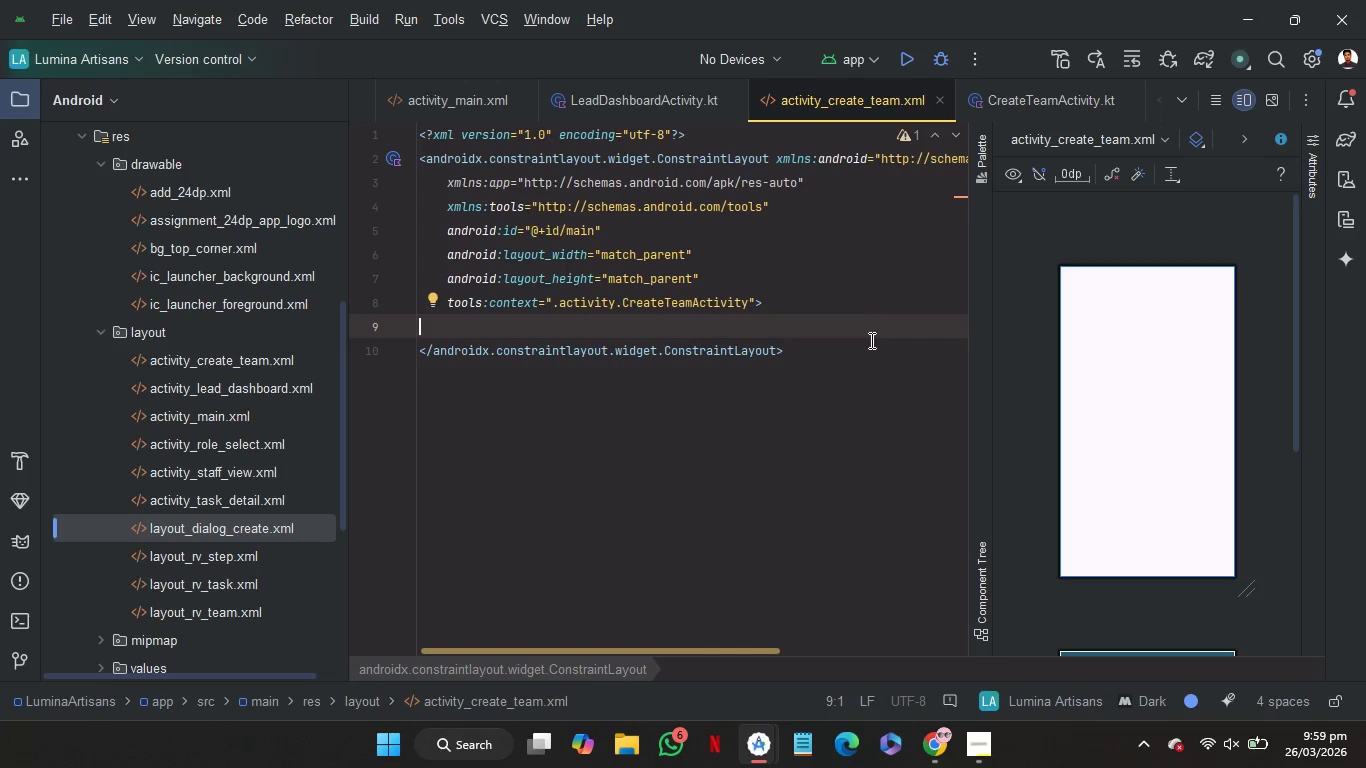 
left_click([869, 346])
 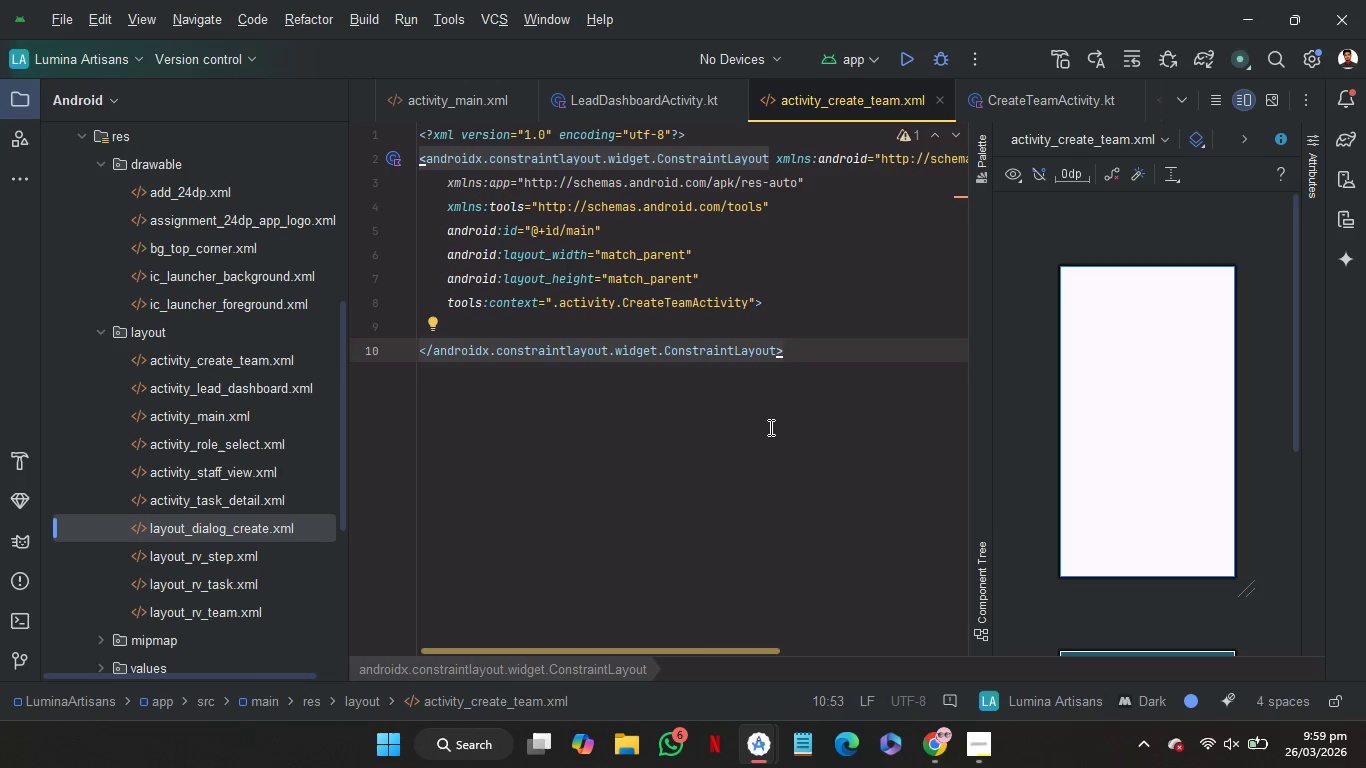 
wait(8.62)
 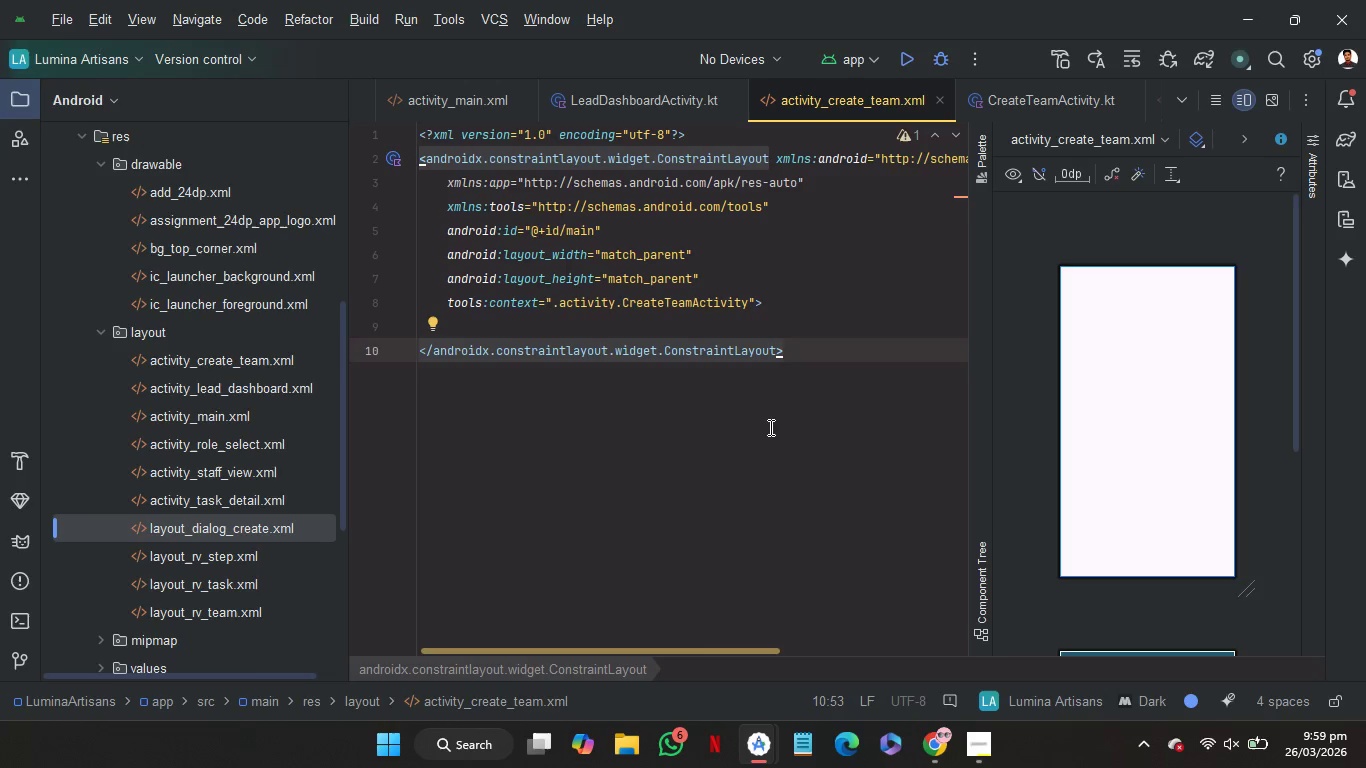 
double_click([223, 320])
 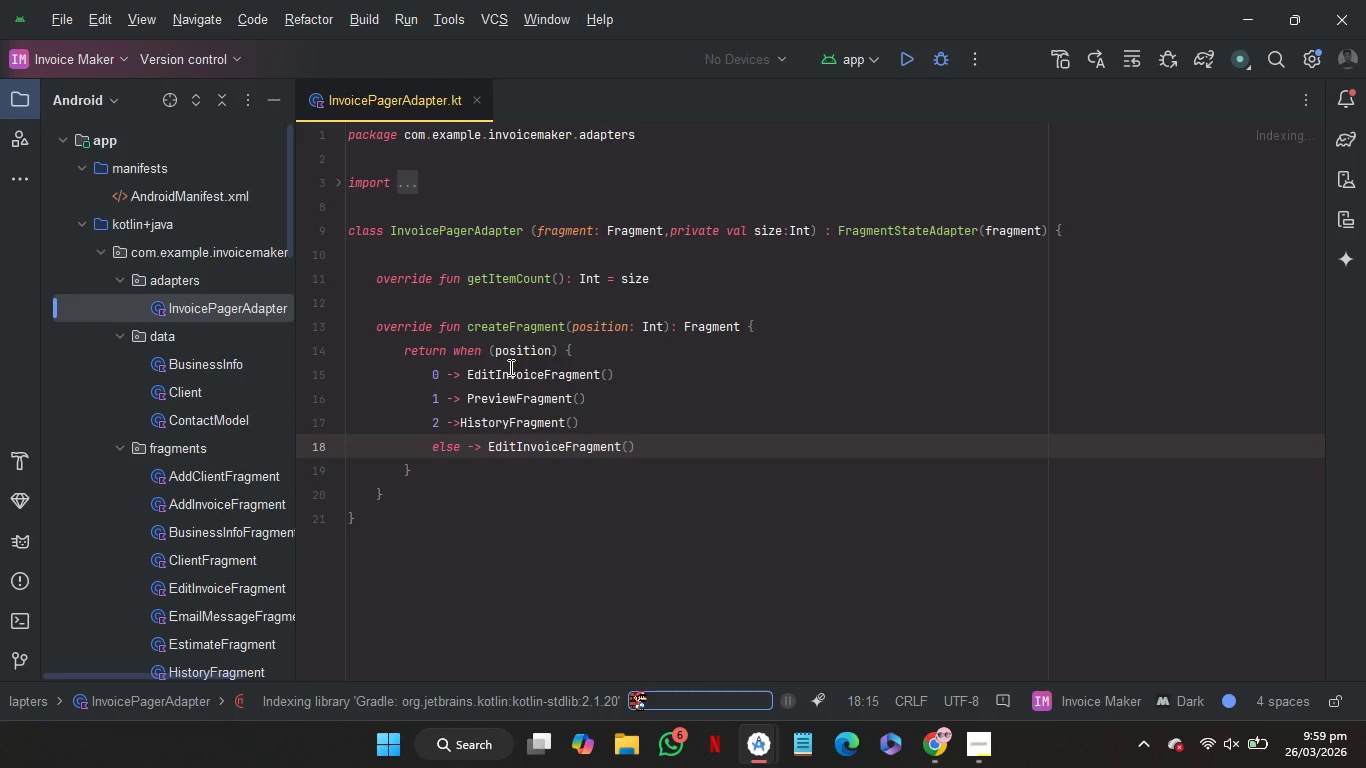 
left_click([525, 306])
 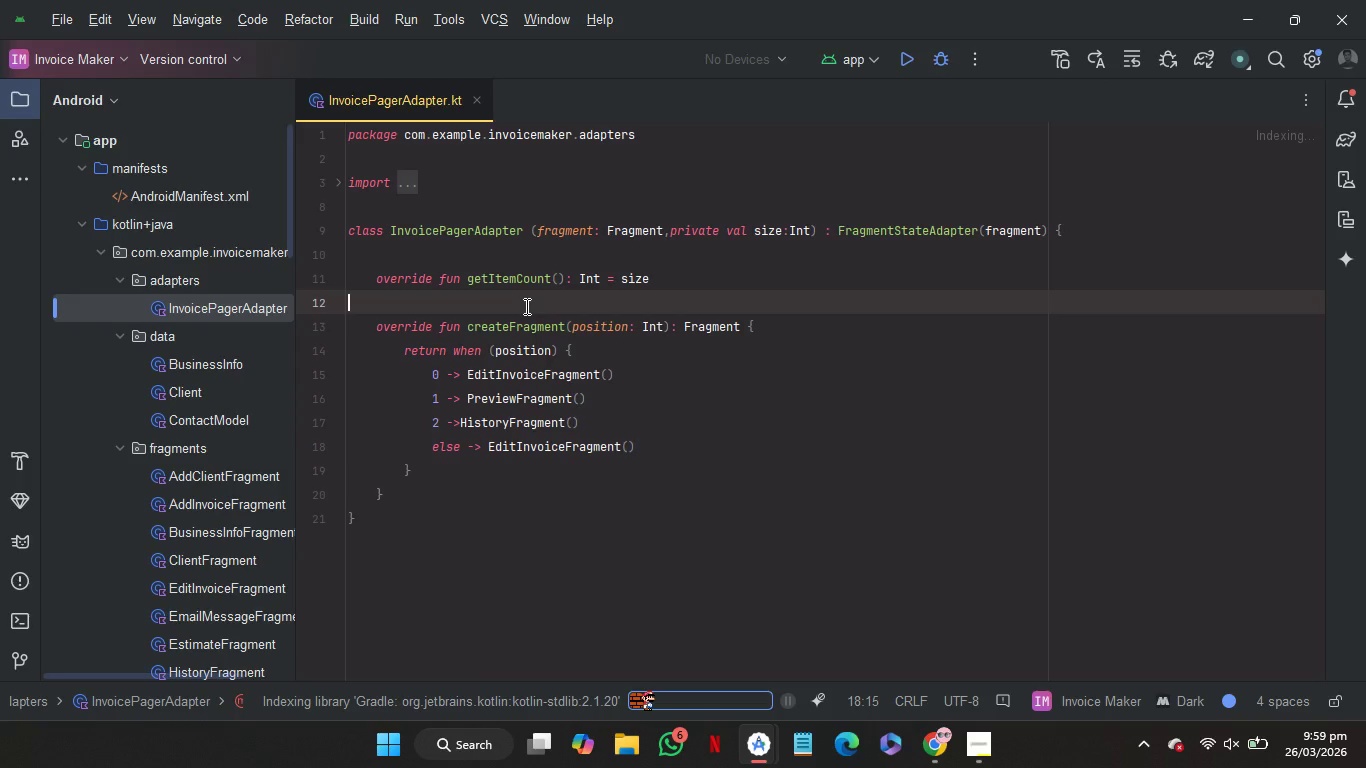 
scroll: coordinate [214, 465], scroll_direction: down, amount: 1.0
 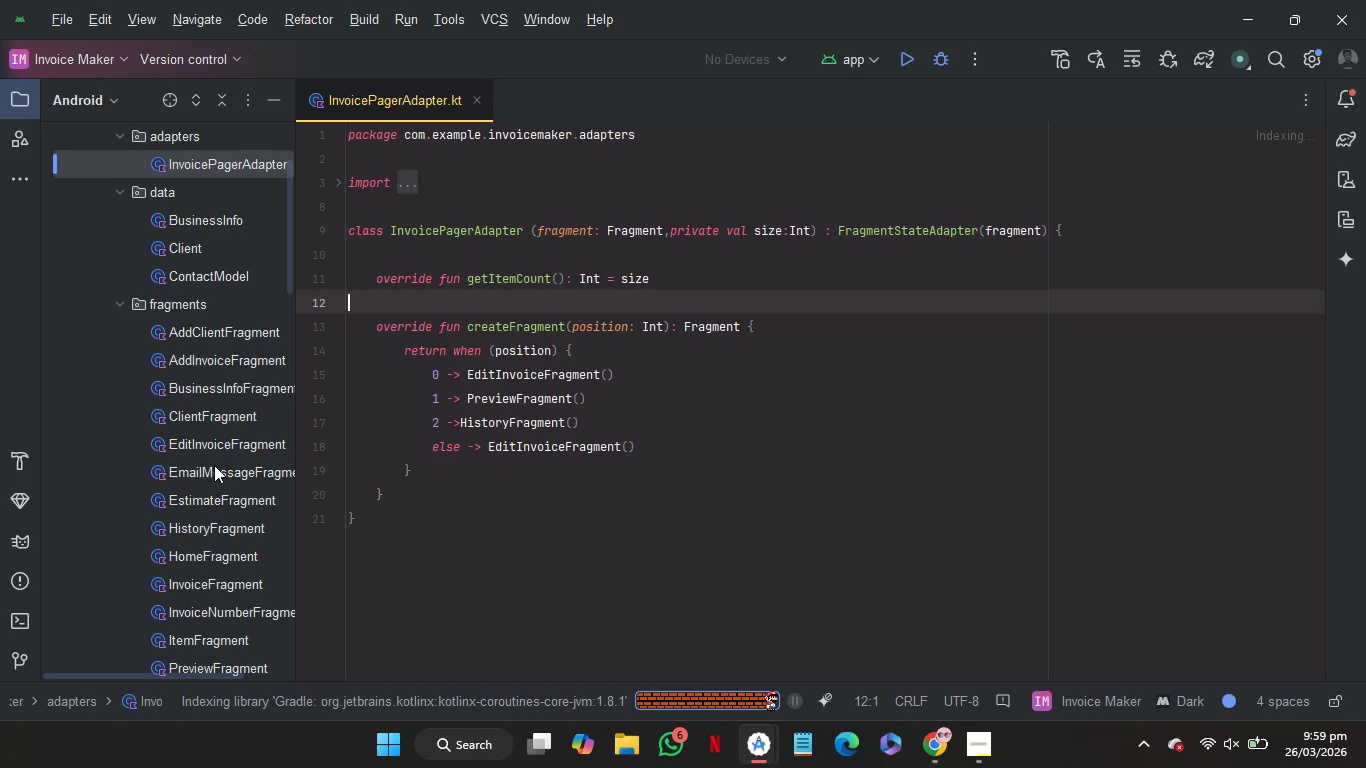 
wait(8.12)
 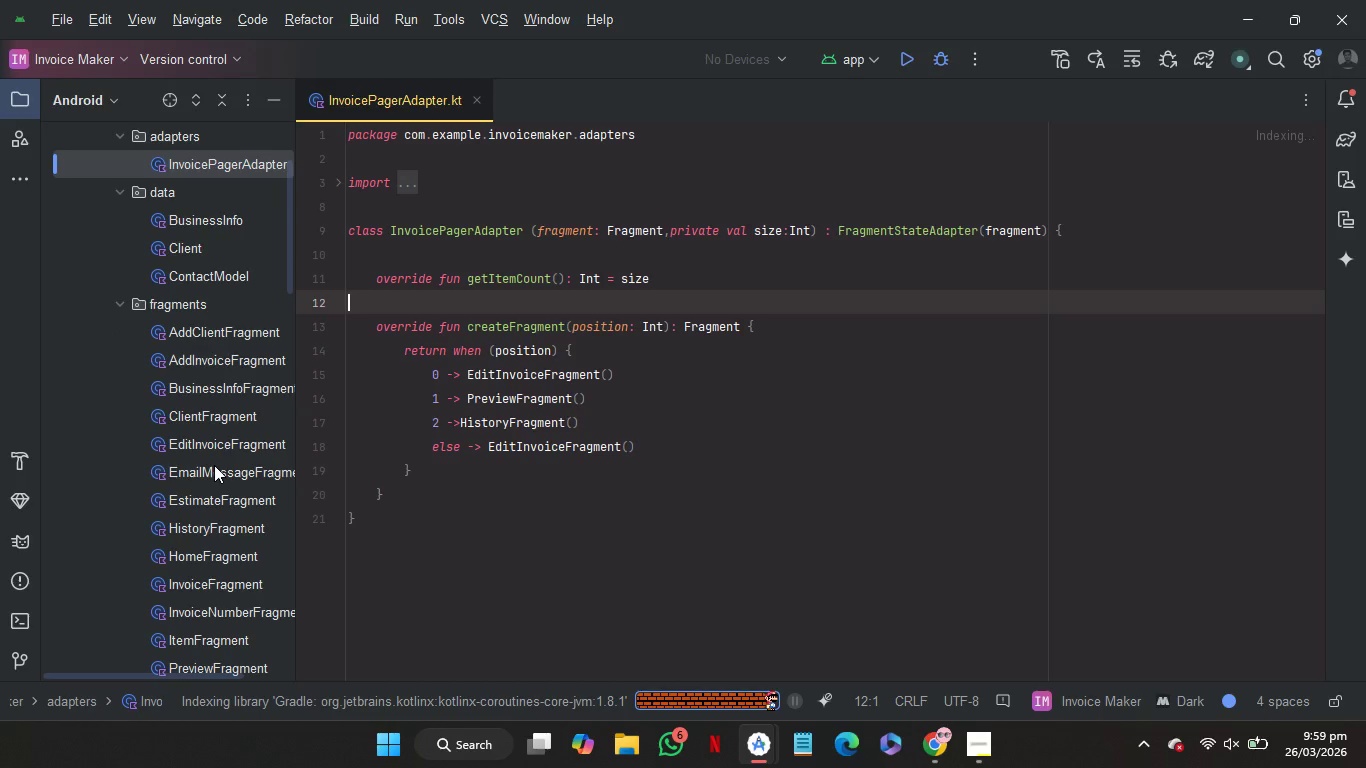 
hold_key(key=ControlRight, duration=2.17)
left_click([442, 238])
 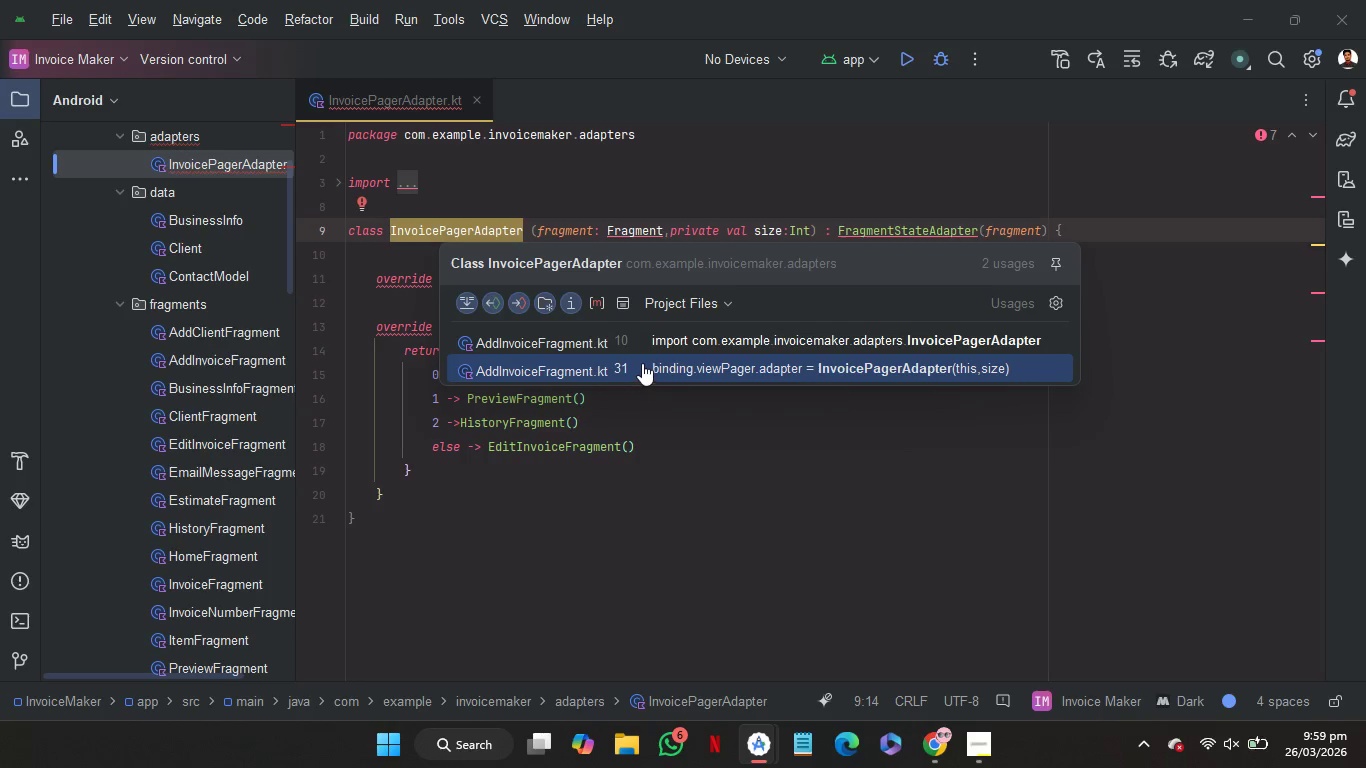 
left_click([636, 366])
 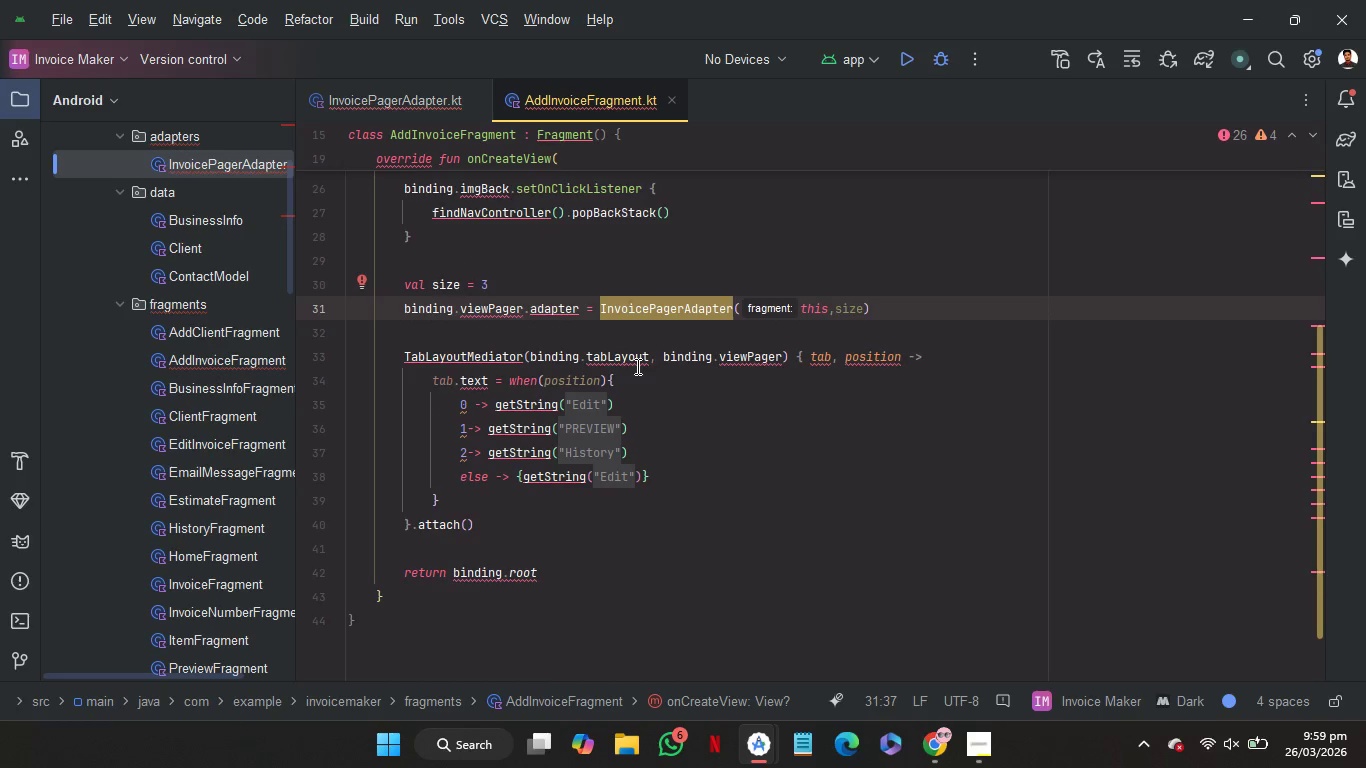 
left_click([554, 343])
 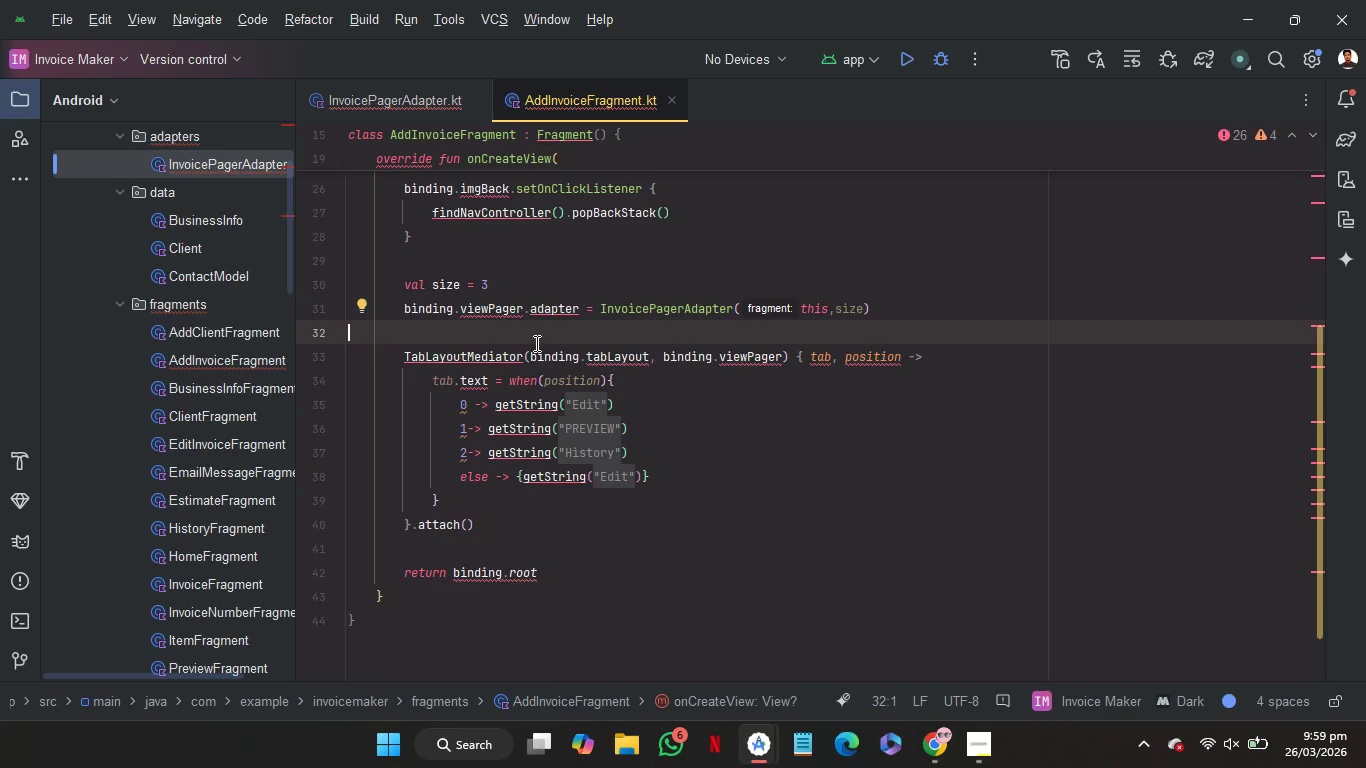 
hold_key(key=ControlRight, duration=1.88)
left_click([497, 312])
 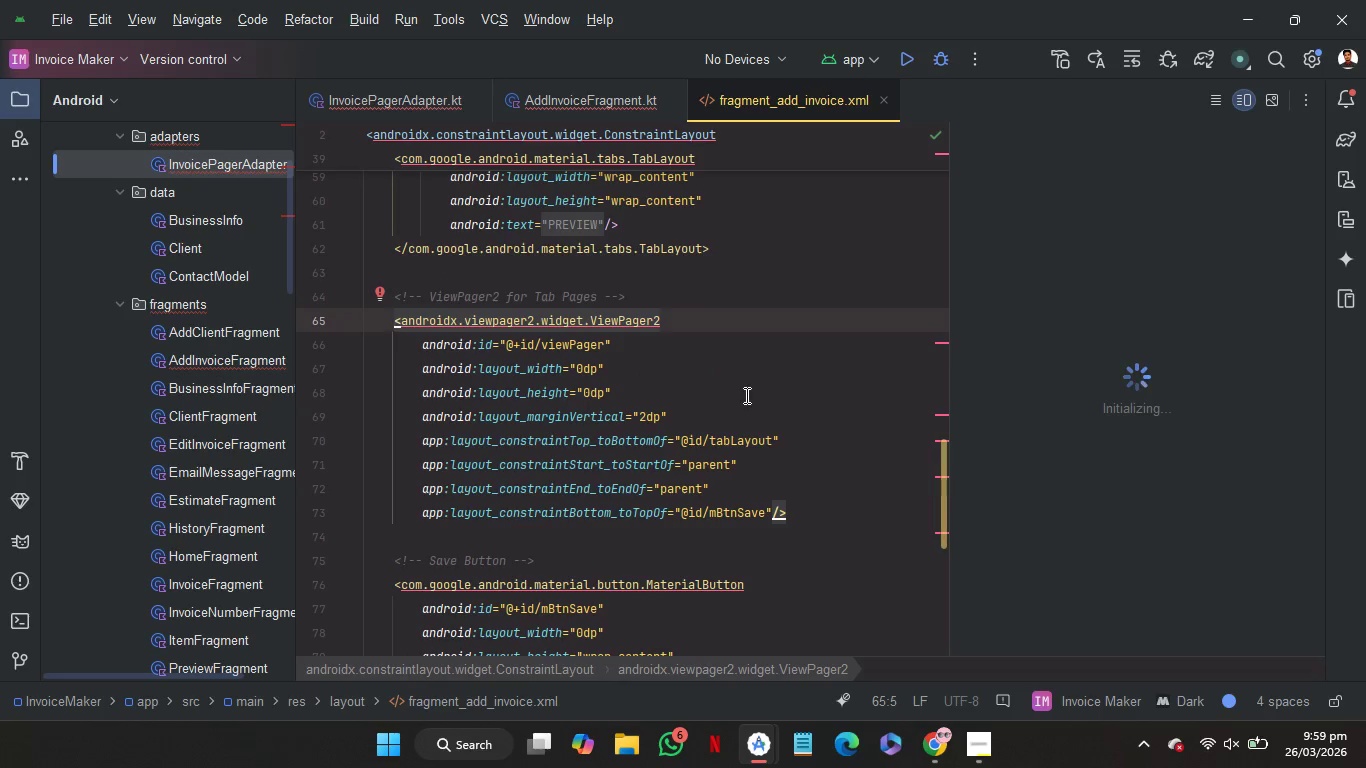 
scroll: coordinate [778, 402], scroll_direction: none, amount: 0.0
 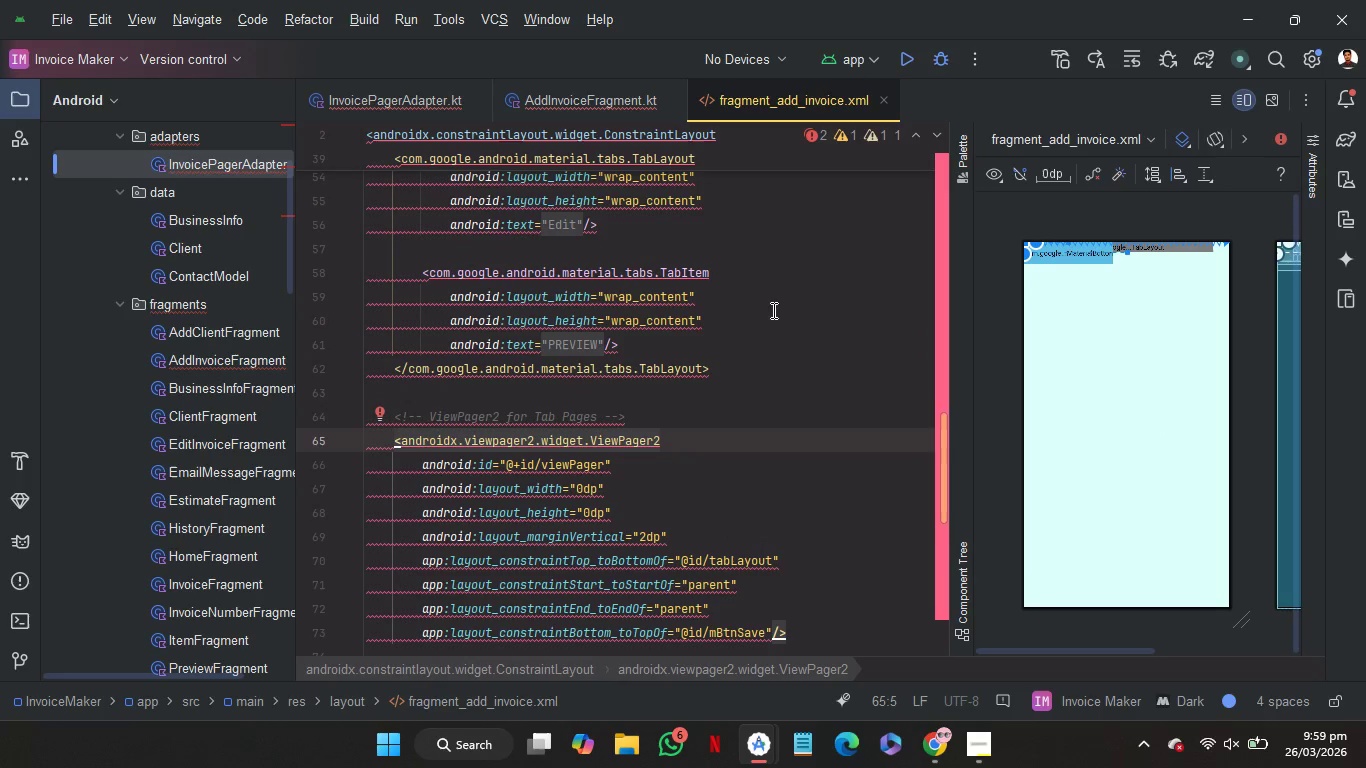 
left_click([772, 308])
 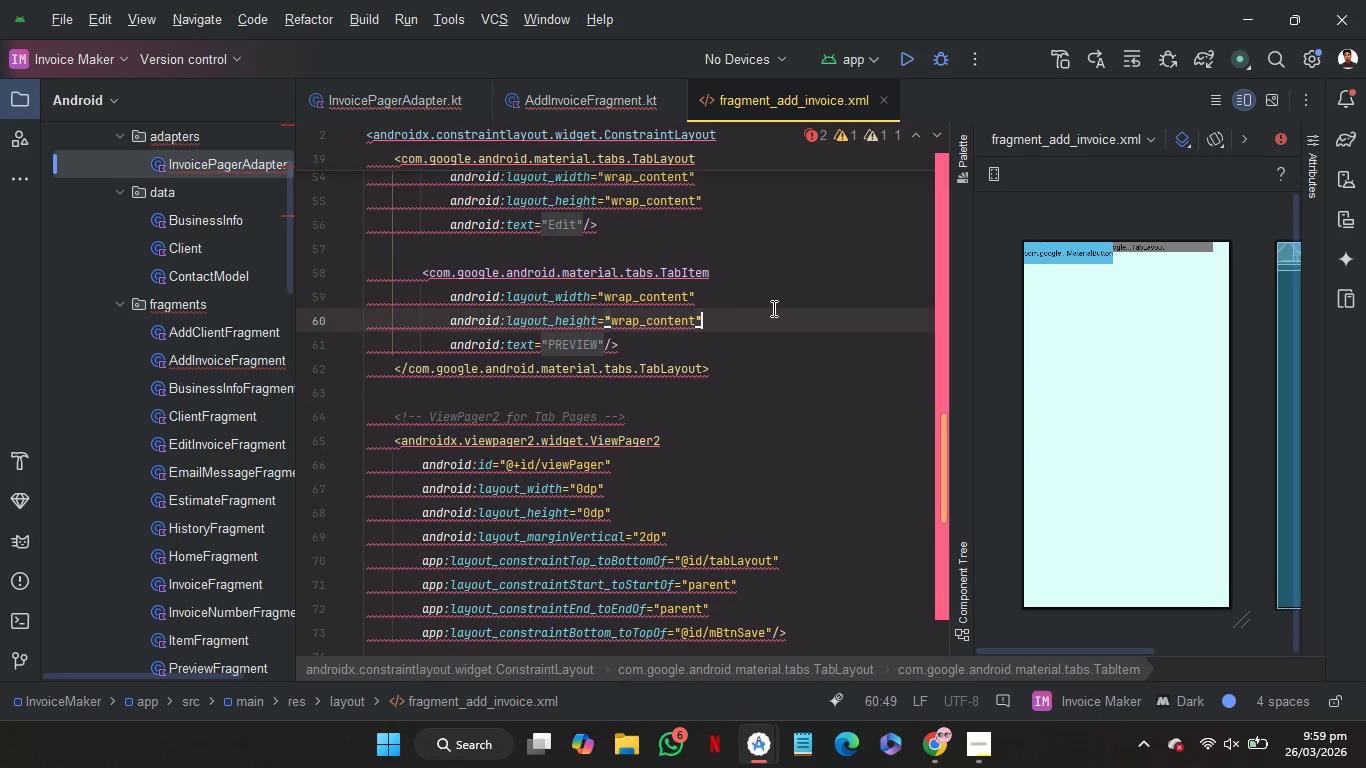 
scroll: coordinate [772, 308], scroll_direction: up, amount: 2.0
 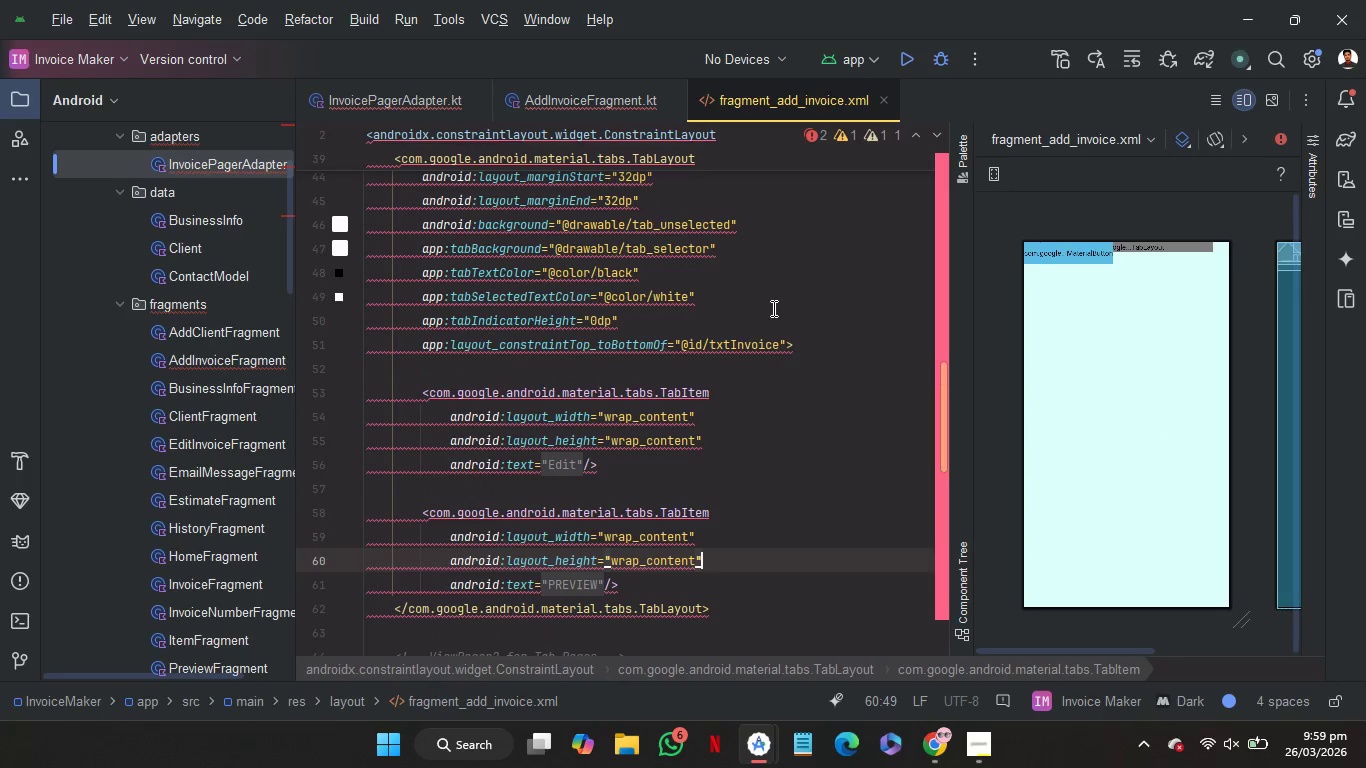 
scroll: coordinate [772, 308], scroll_direction: none, amount: 0.0
 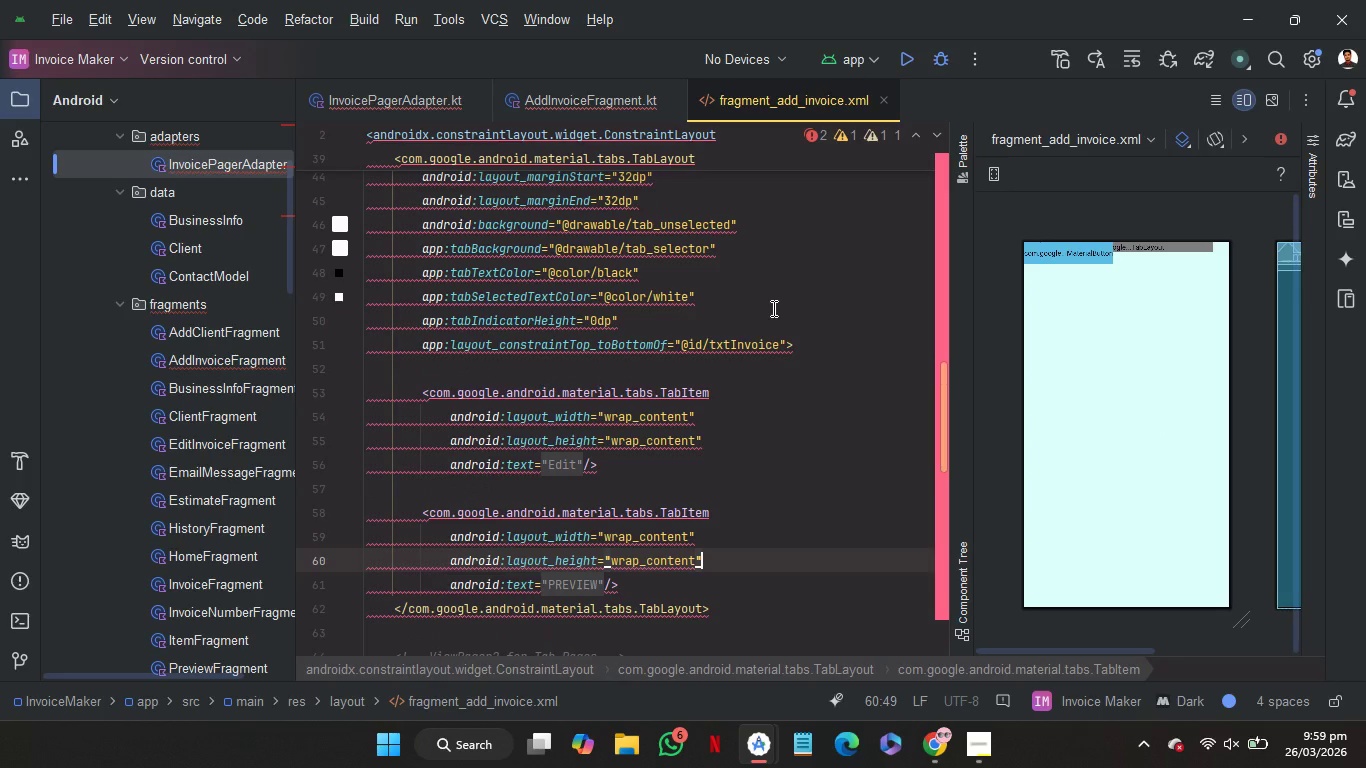 
scroll: coordinate [772, 308], scroll_direction: up, amount: 2.0
 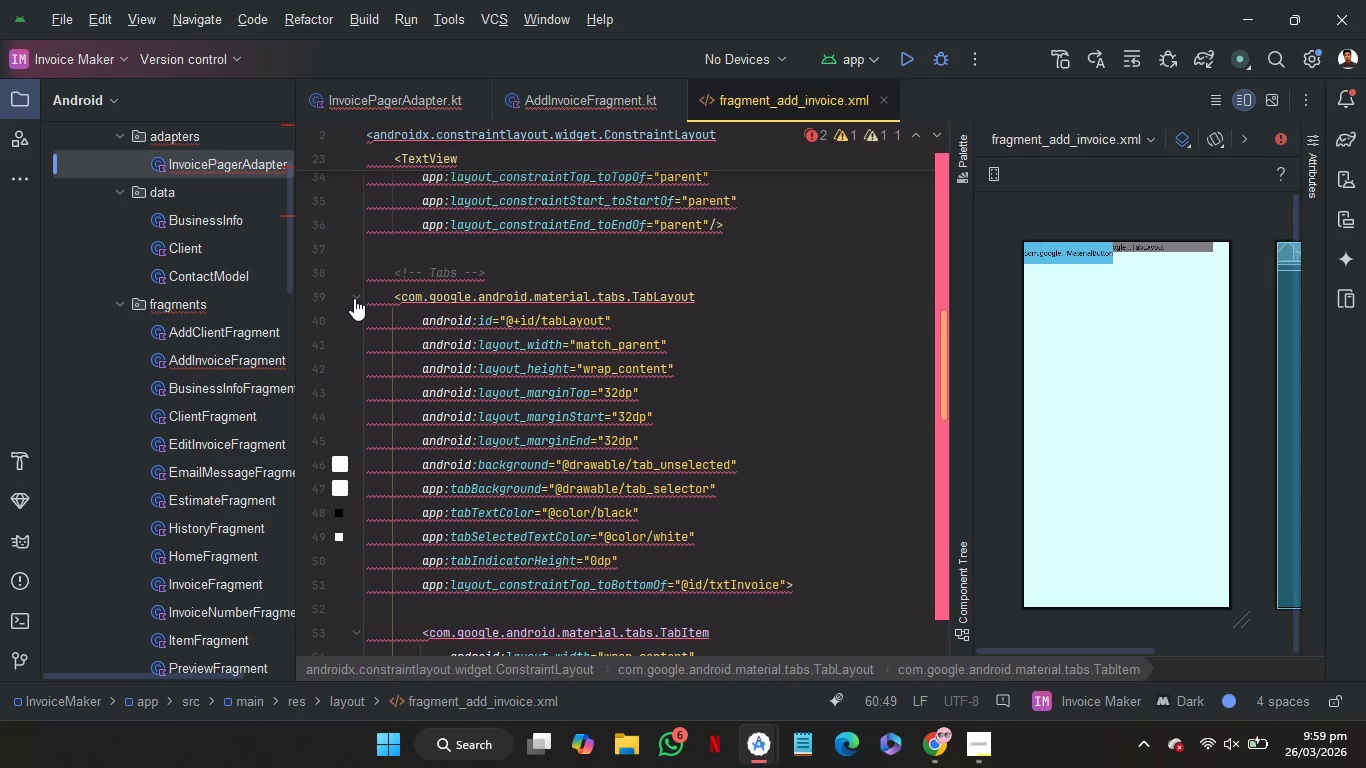 
left_click([354, 298])
 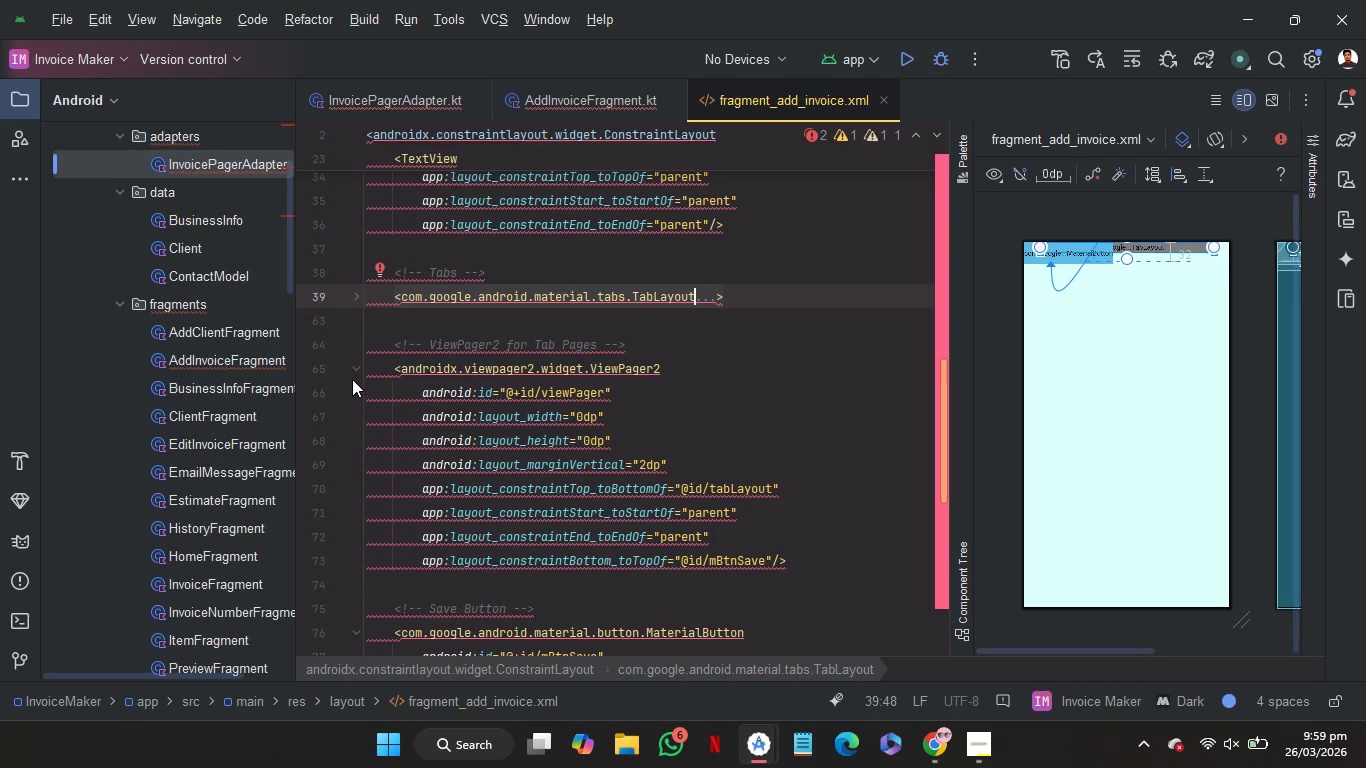 
left_click([352, 370])
 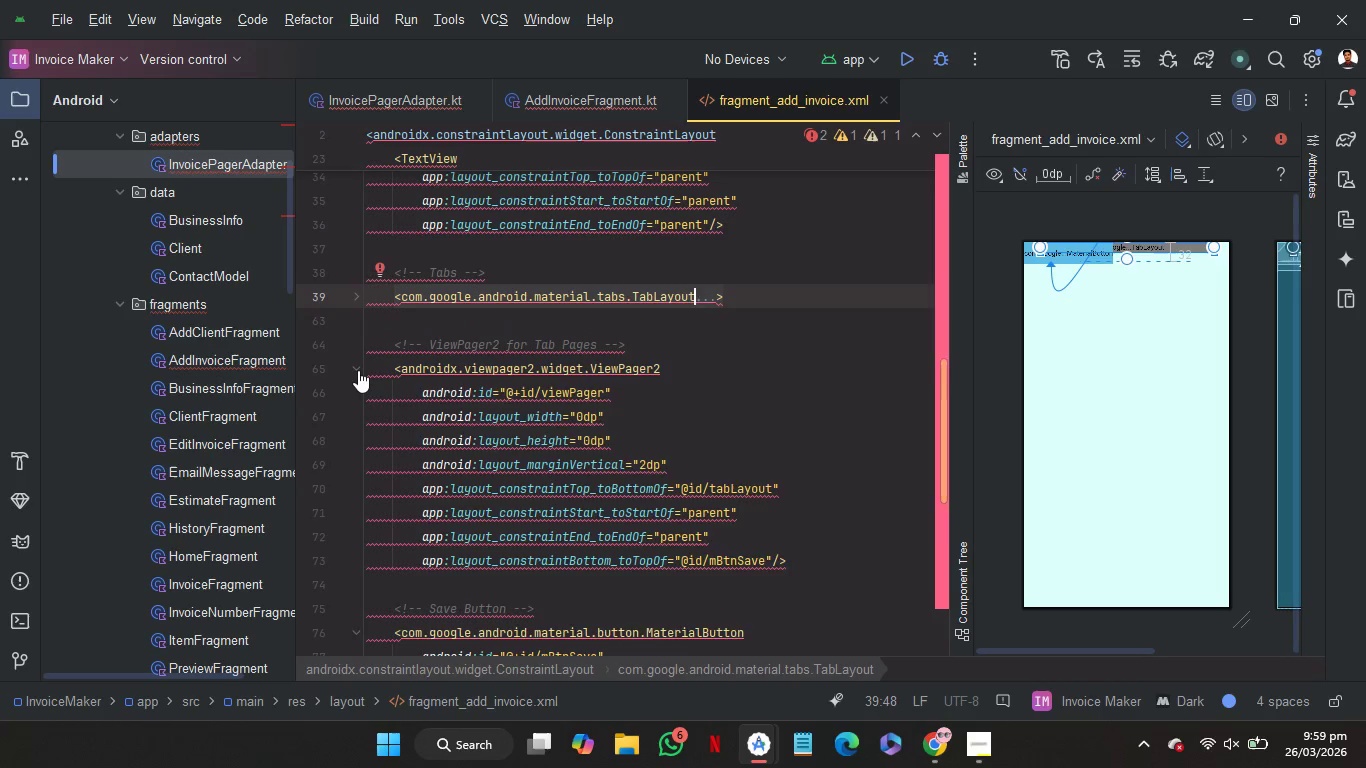 
left_click([358, 372])
 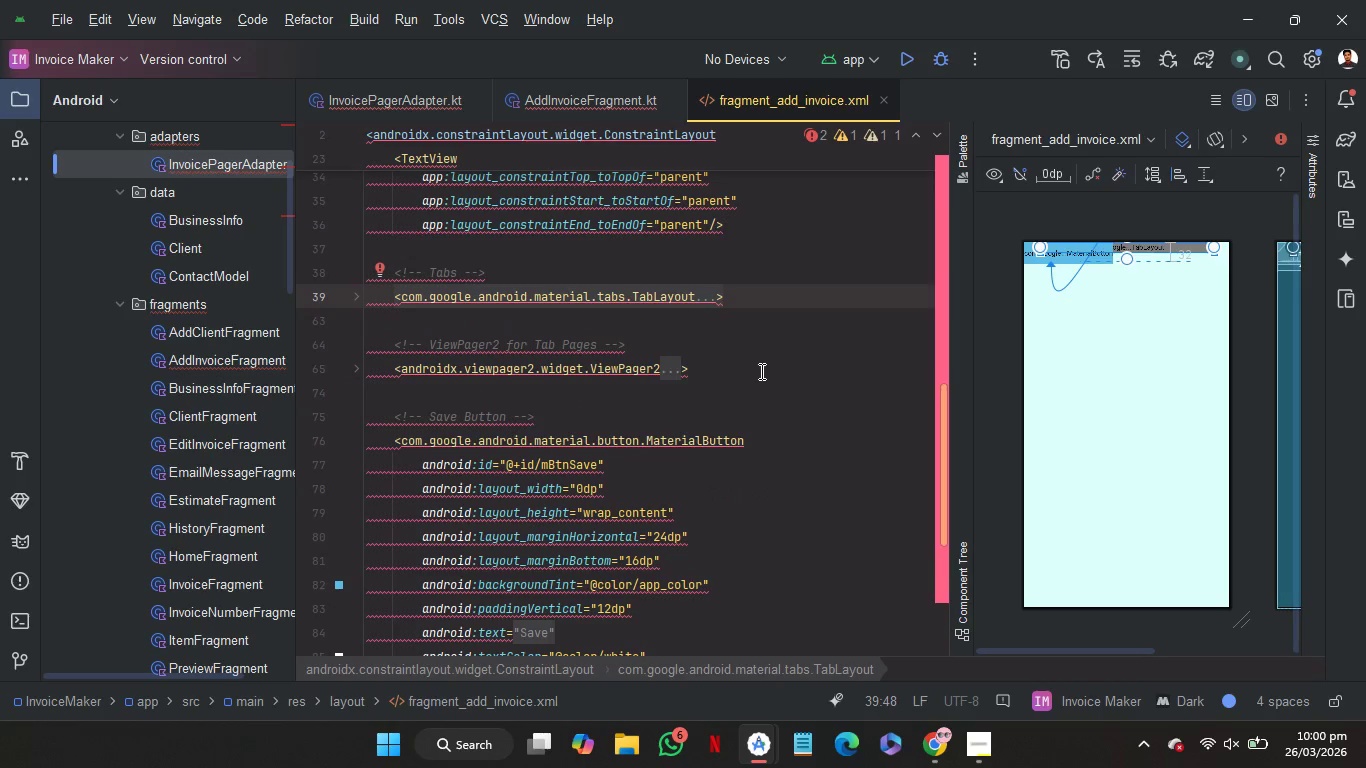 
left_click_drag(start_coordinate=[760, 368], to_coordinate=[796, 216])
 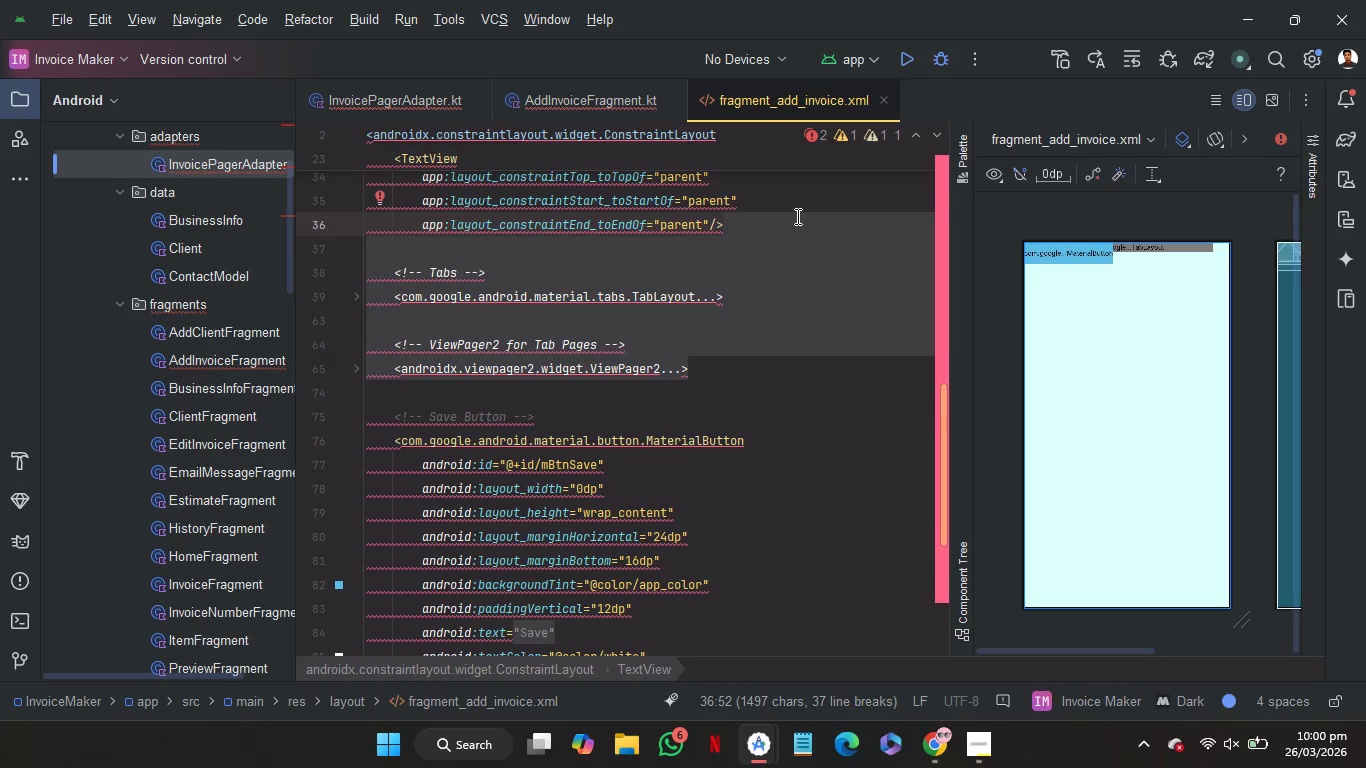 
key(Control+C)
 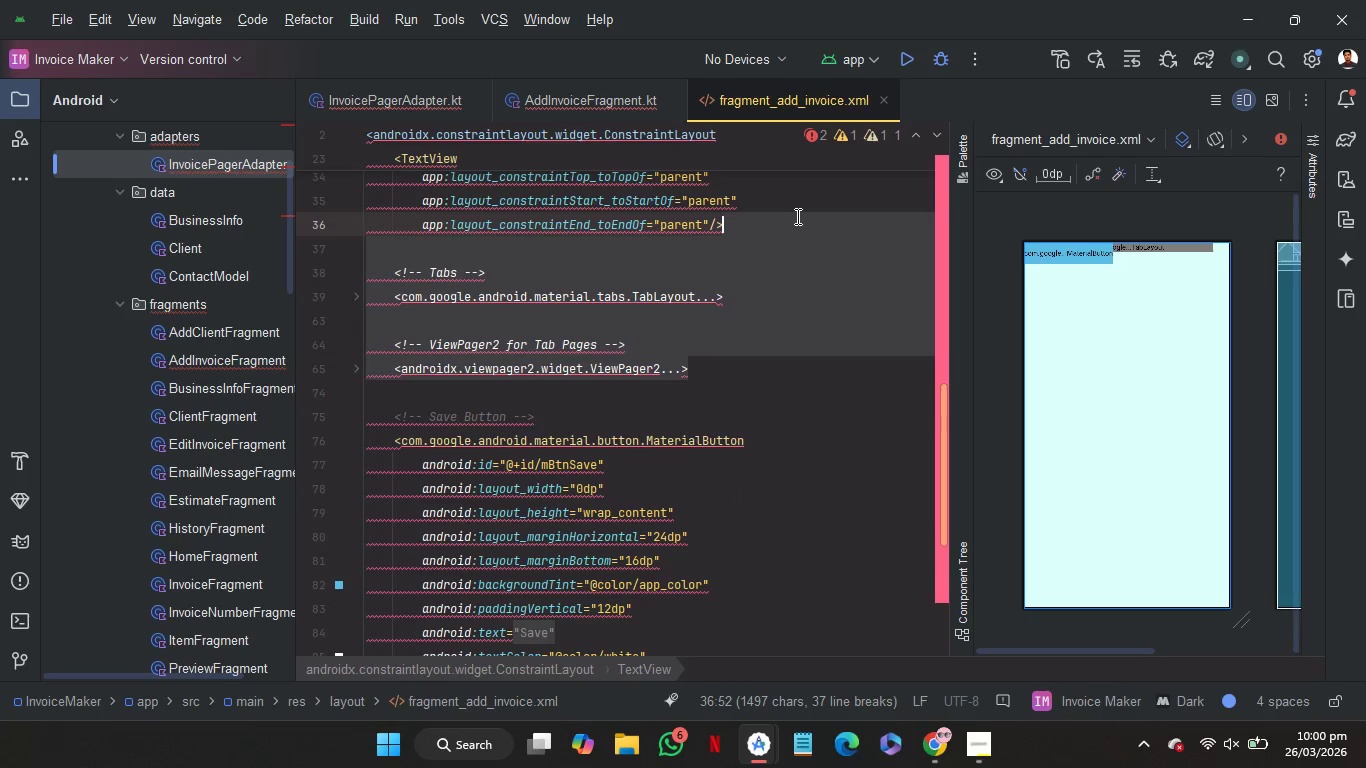 
key(Control+C)
 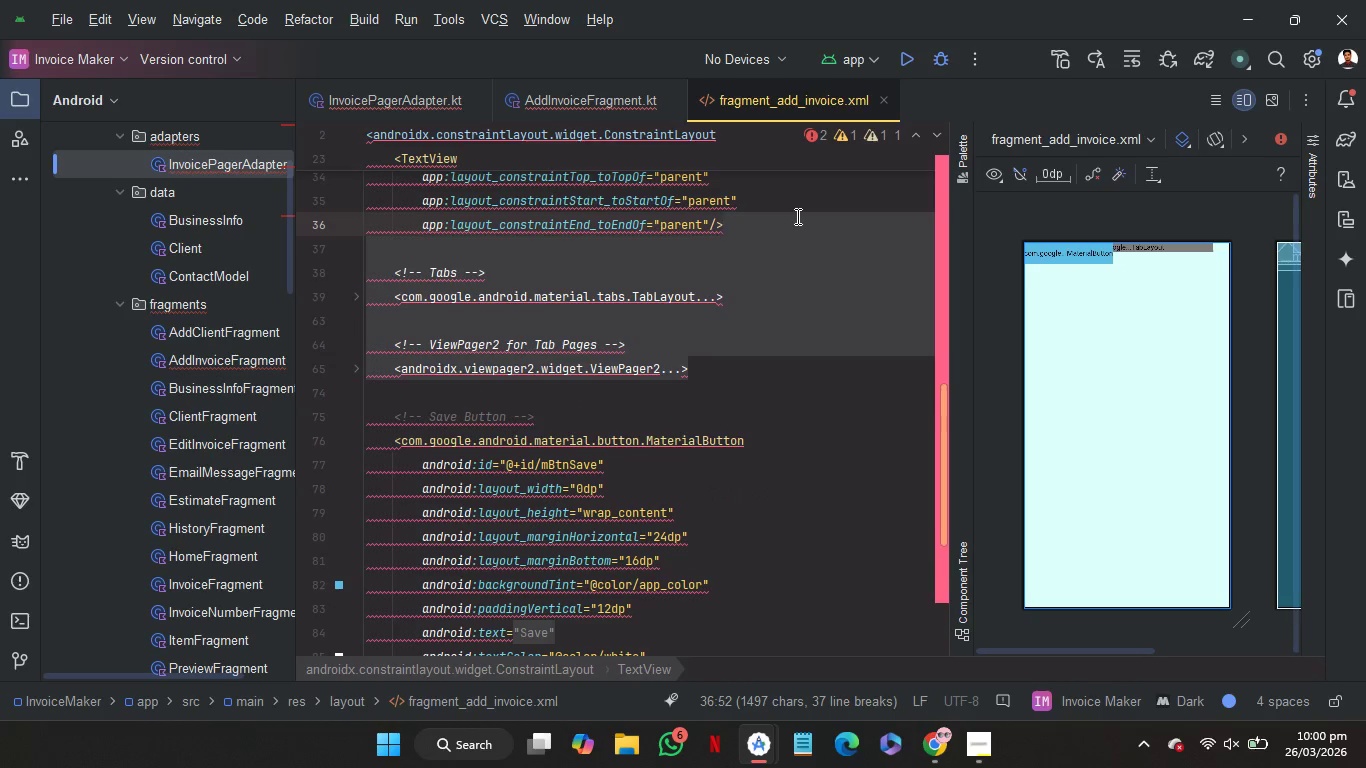 
key(Control+C)
 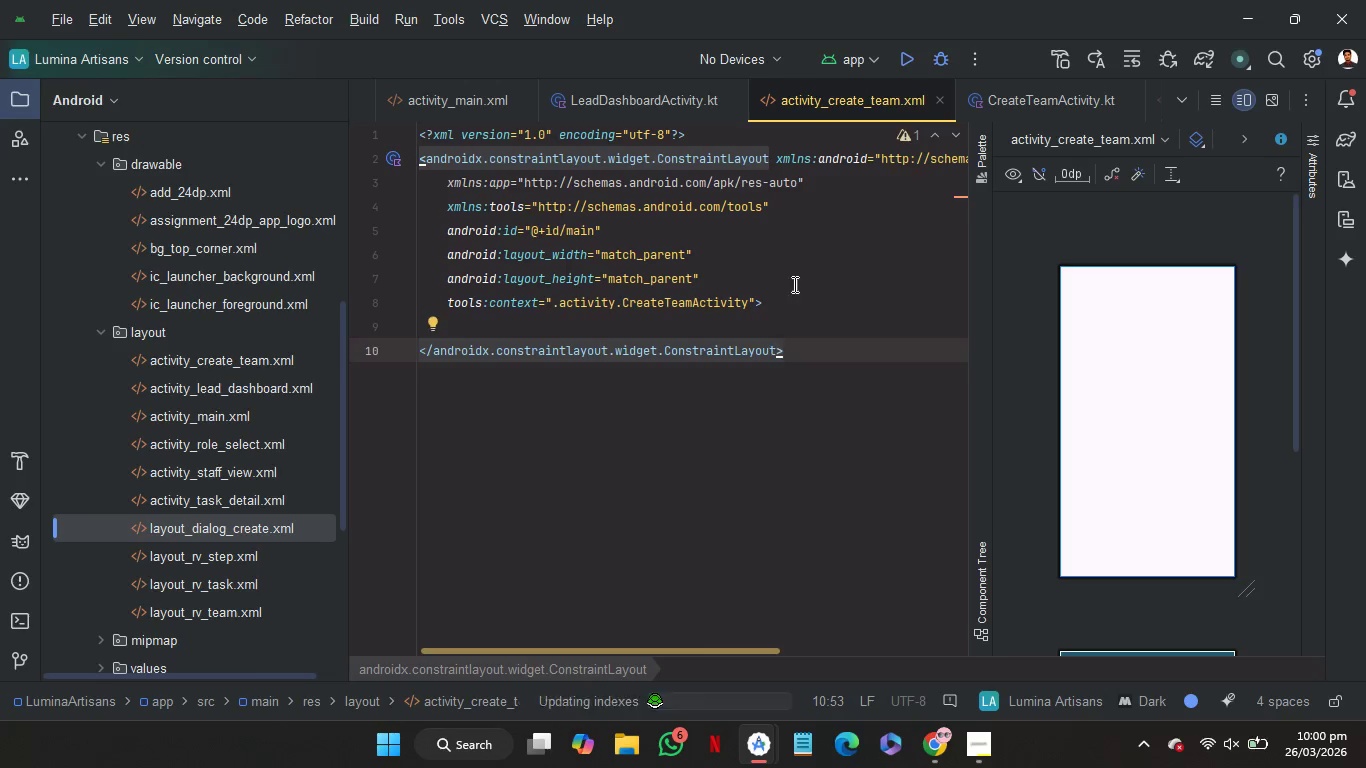 
left_click([793, 301])
 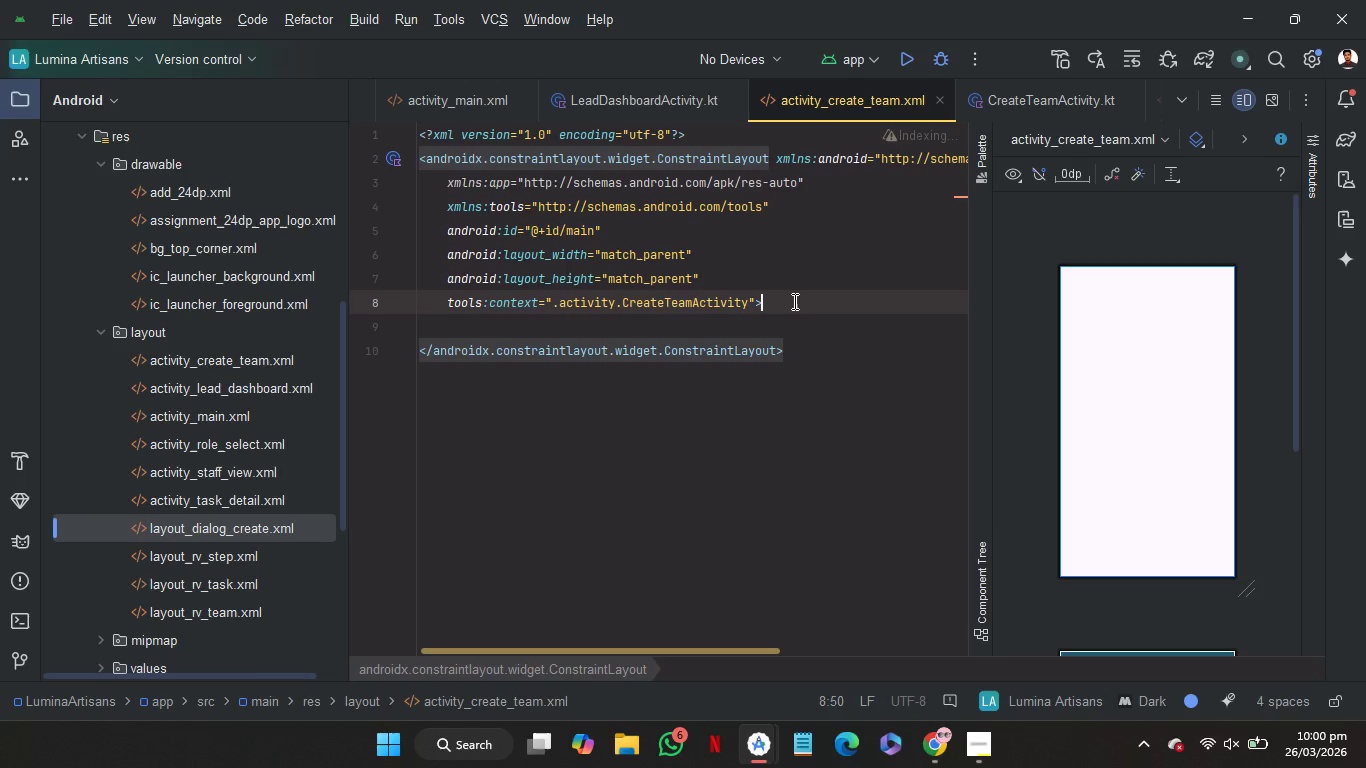 
key(Control+V)
 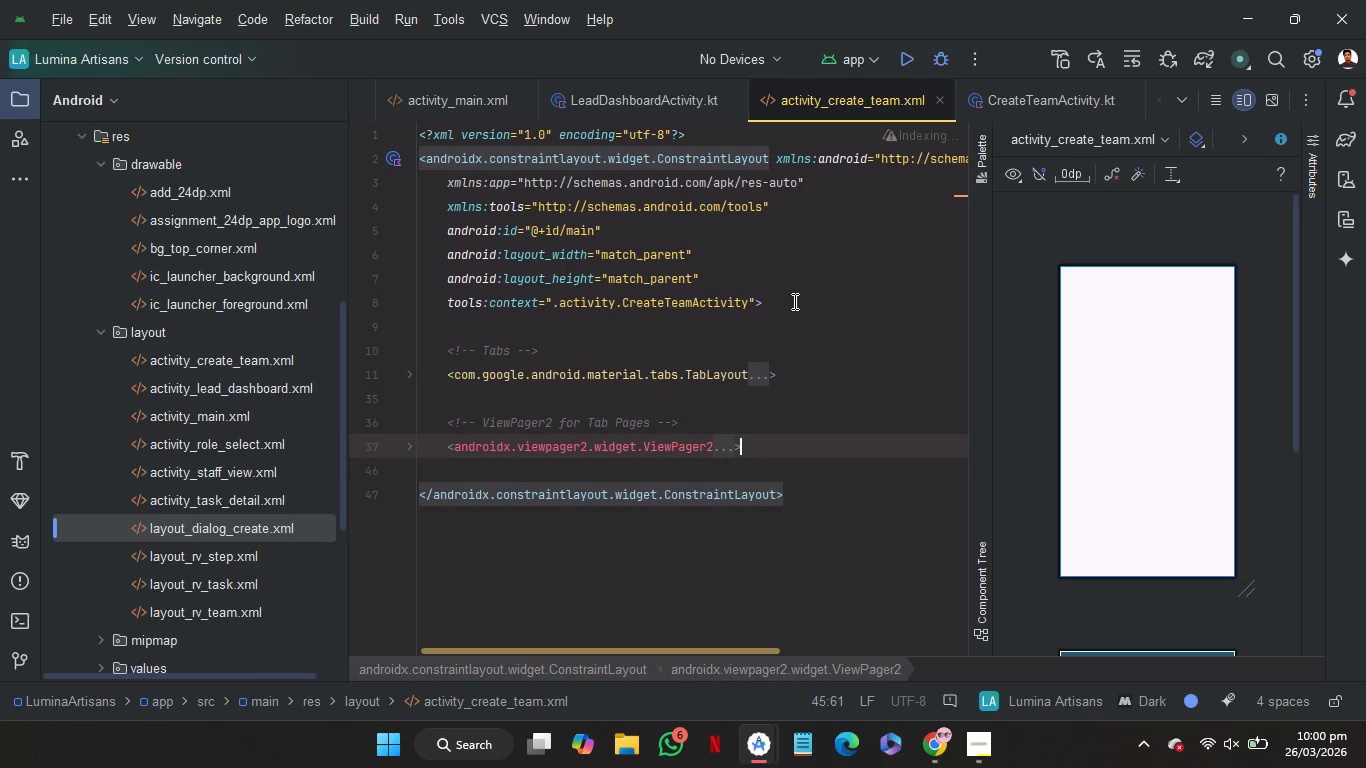 
left_click([447, 100])
 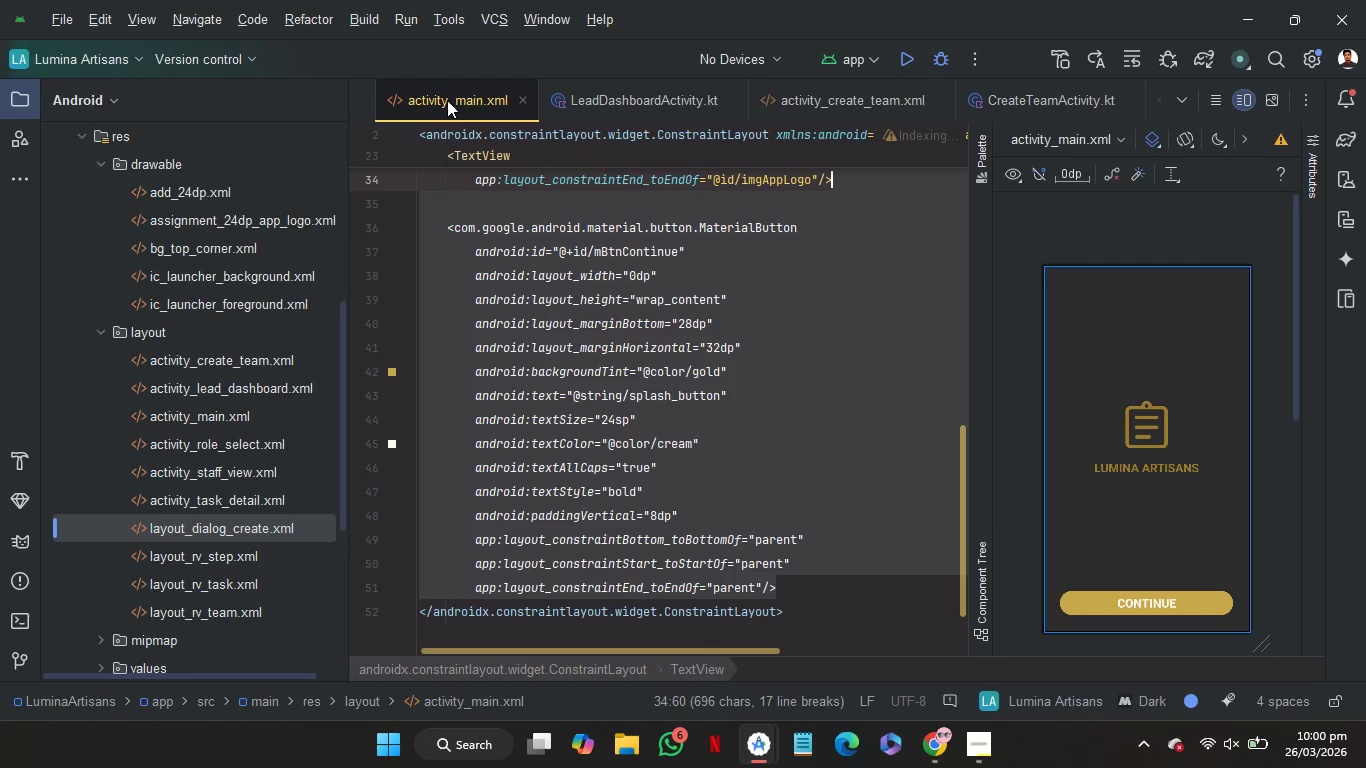 
left_click([819, 100])
 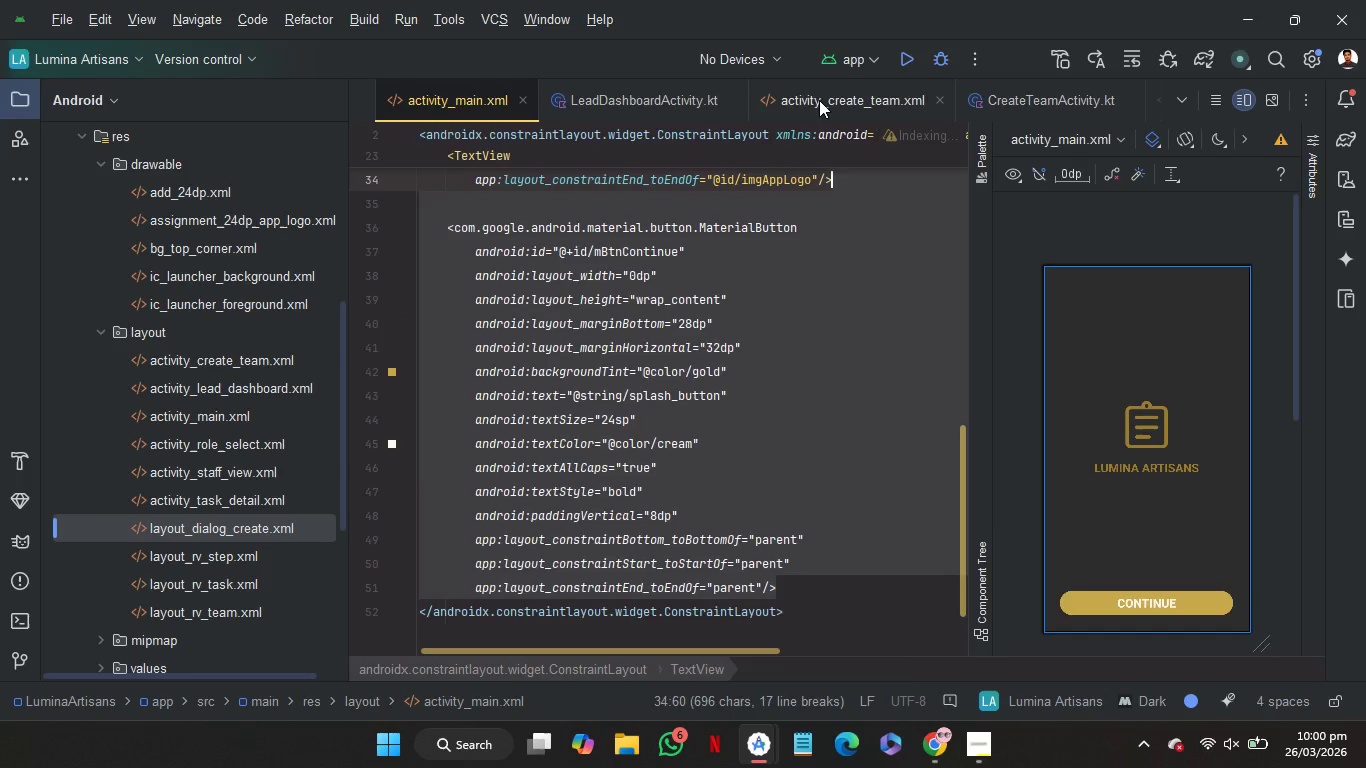 
scroll: coordinate [819, 100], scroll_direction: down, amount: 7.0
 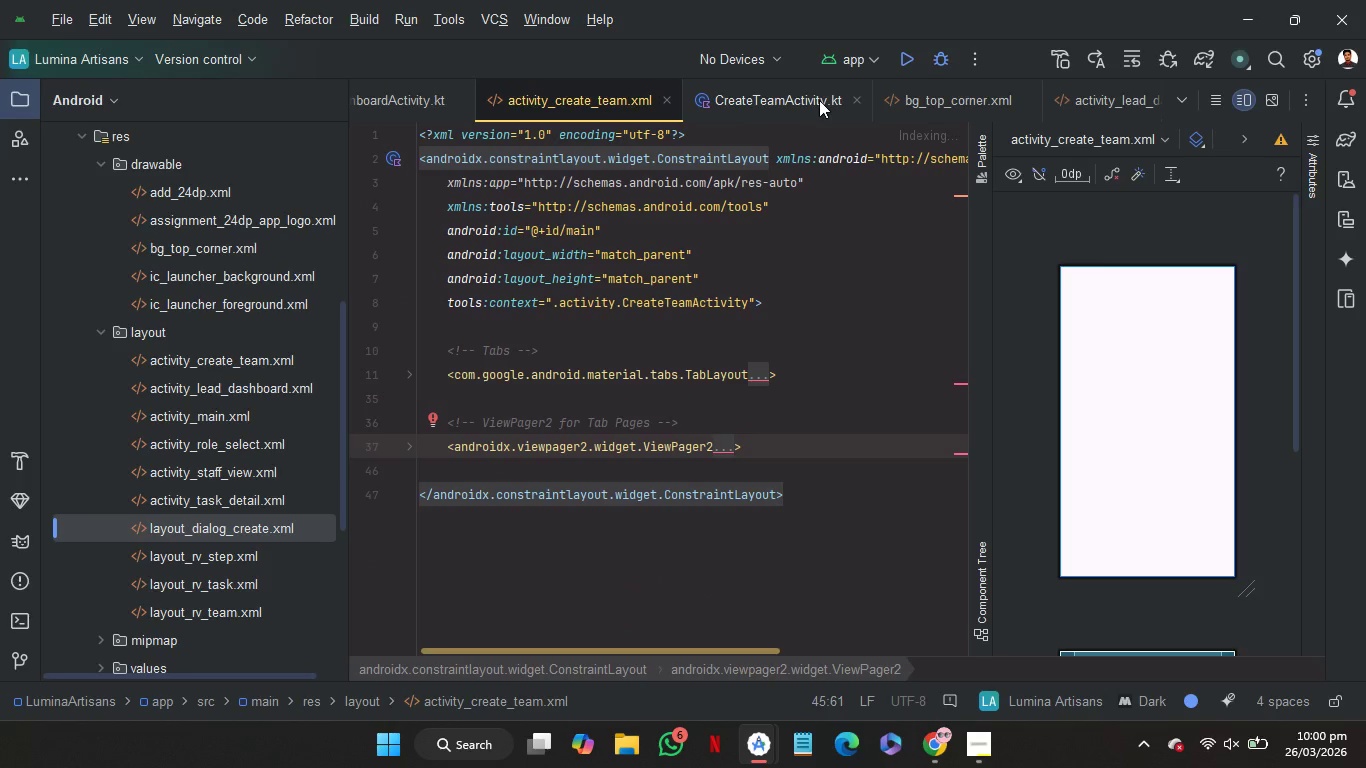 
left_click([1100, 104])
 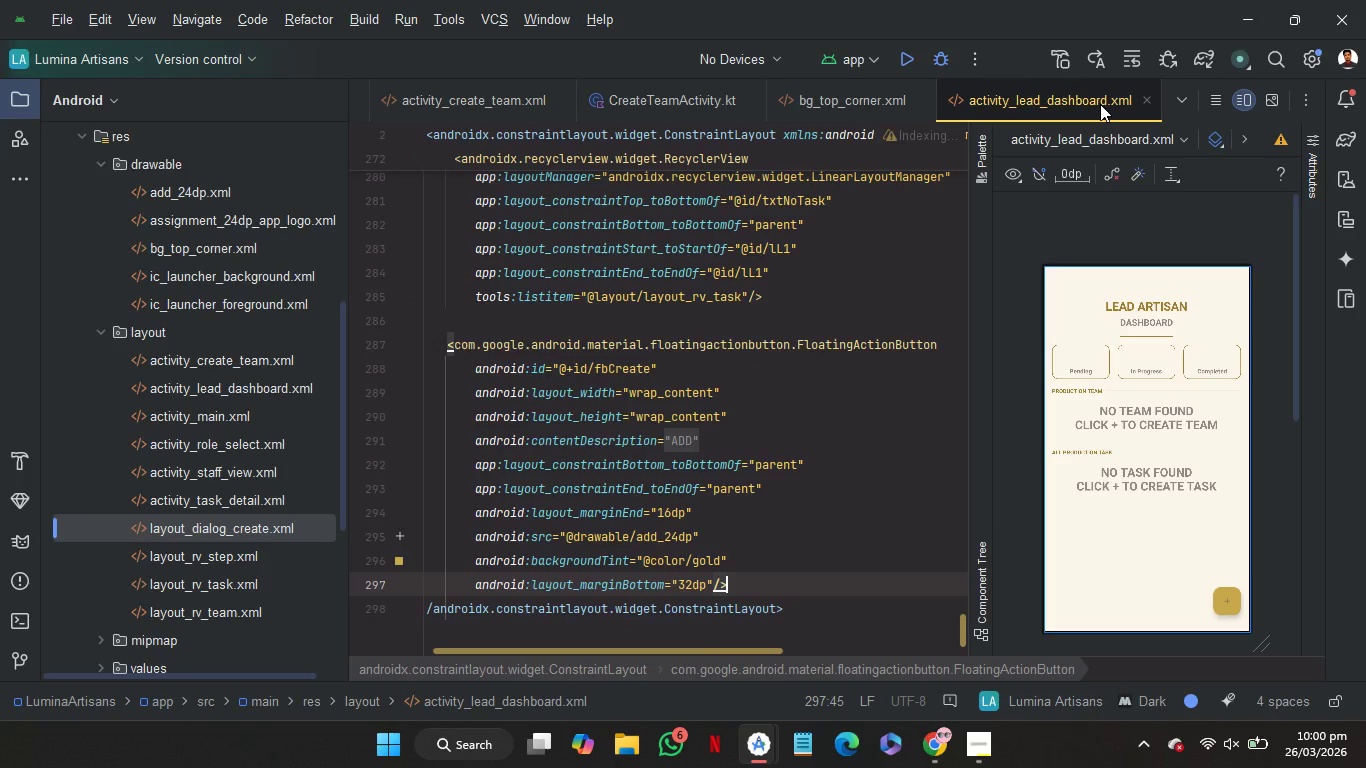 
scroll: coordinate [768, 406], scroll_direction: up, amount: 88.0
 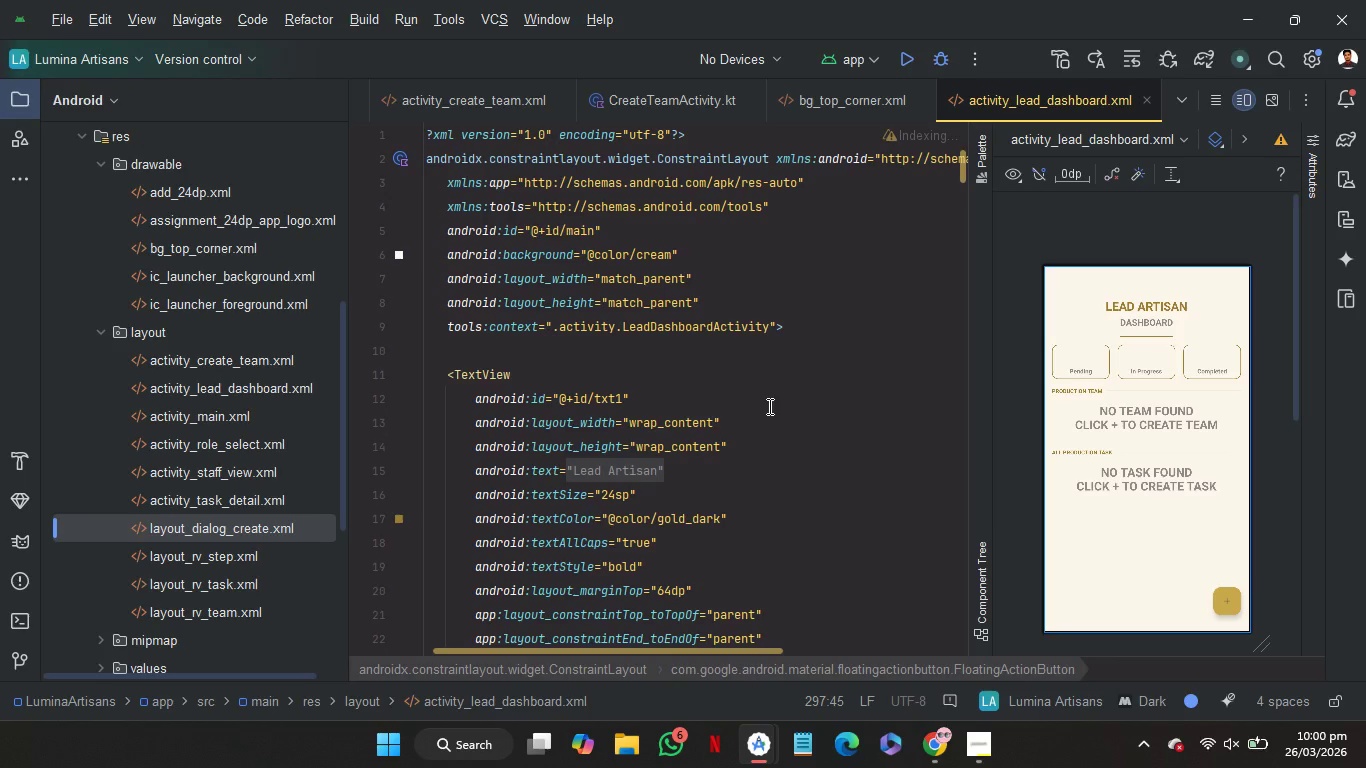 
left_click_drag(start_coordinate=[728, 250], to_coordinate=[723, 225])
 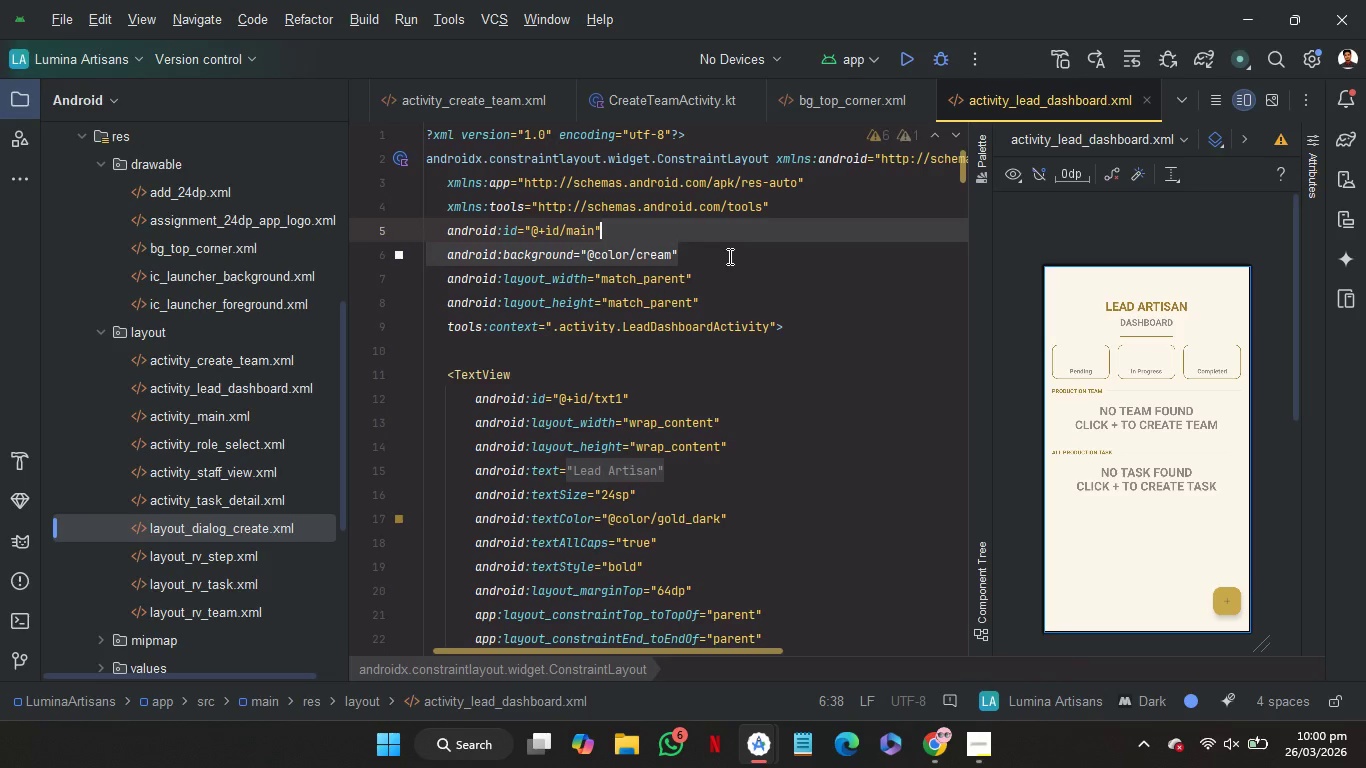 
key(Control+C)
 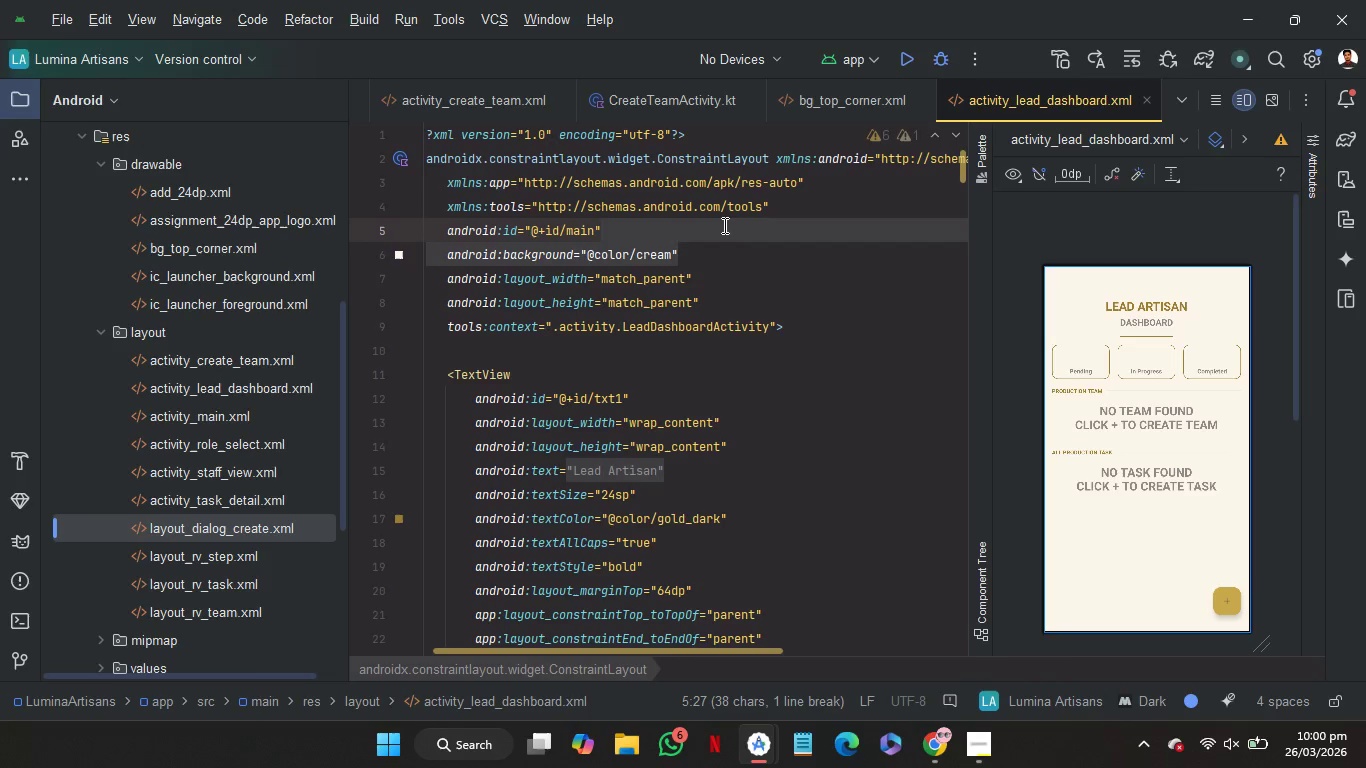 
key(Control+C)
 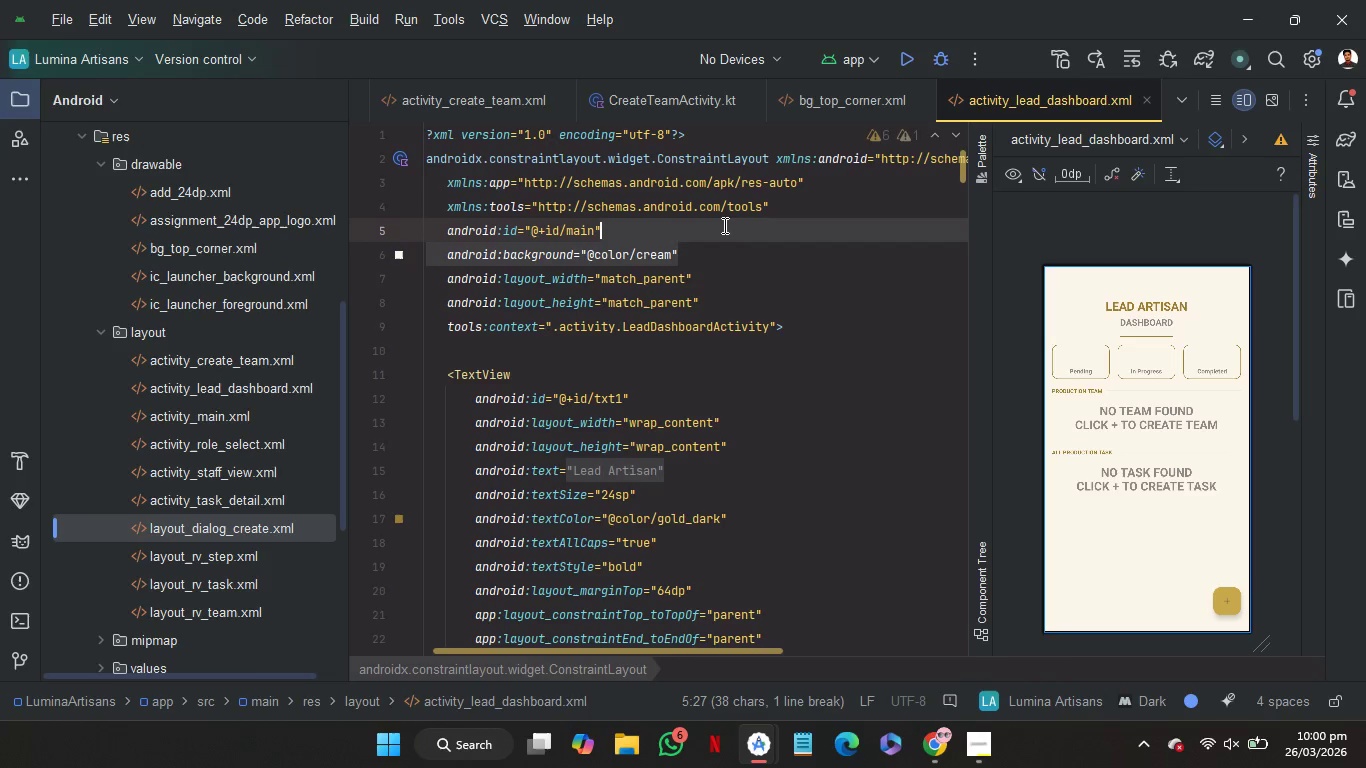 
key(Control+C)
 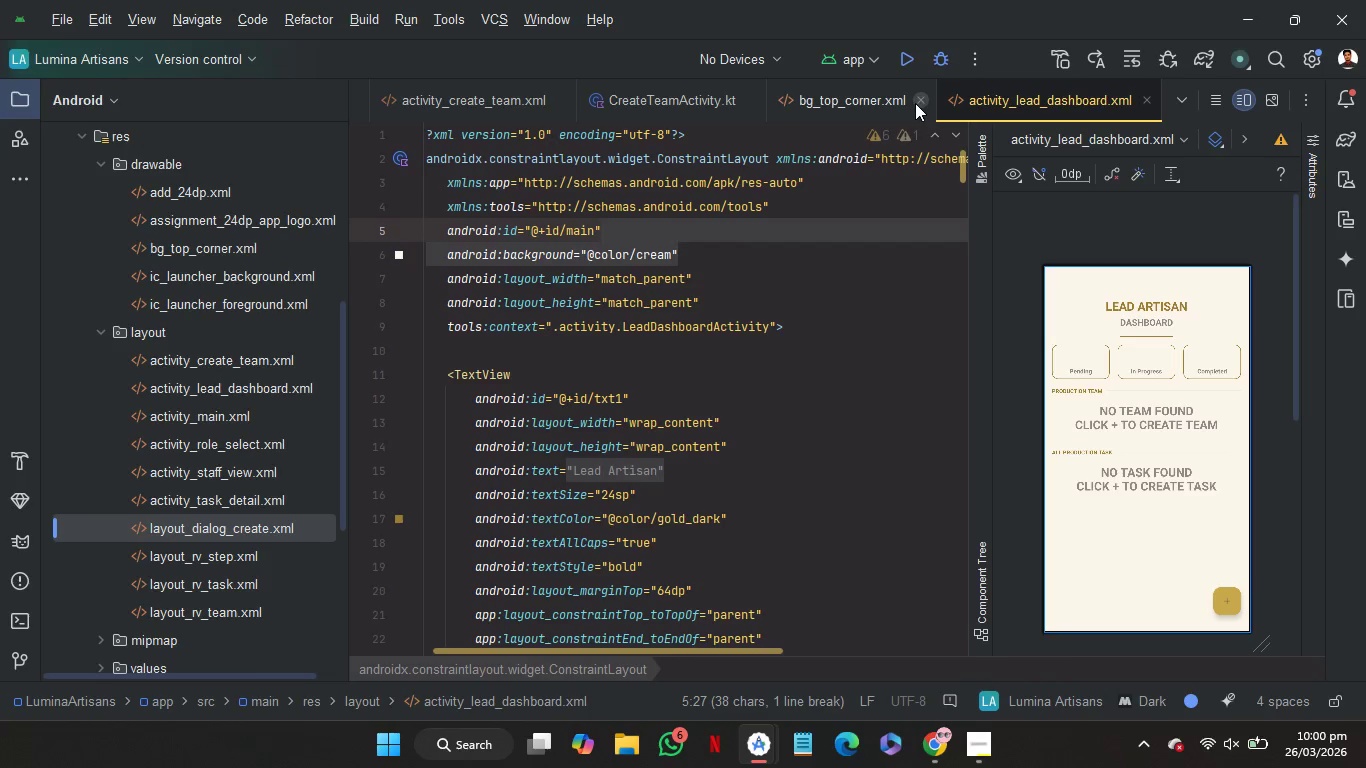 
left_click([915, 103])
 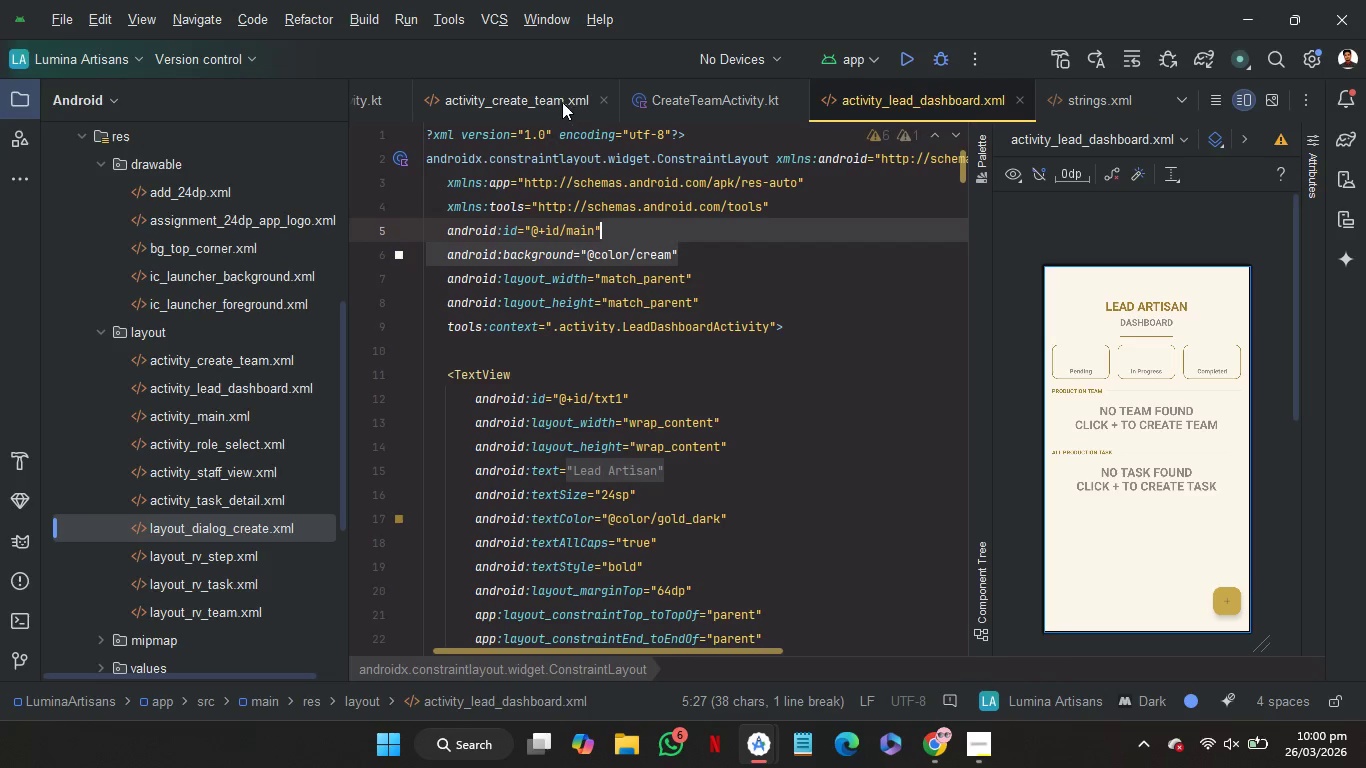 
left_click([544, 99])
 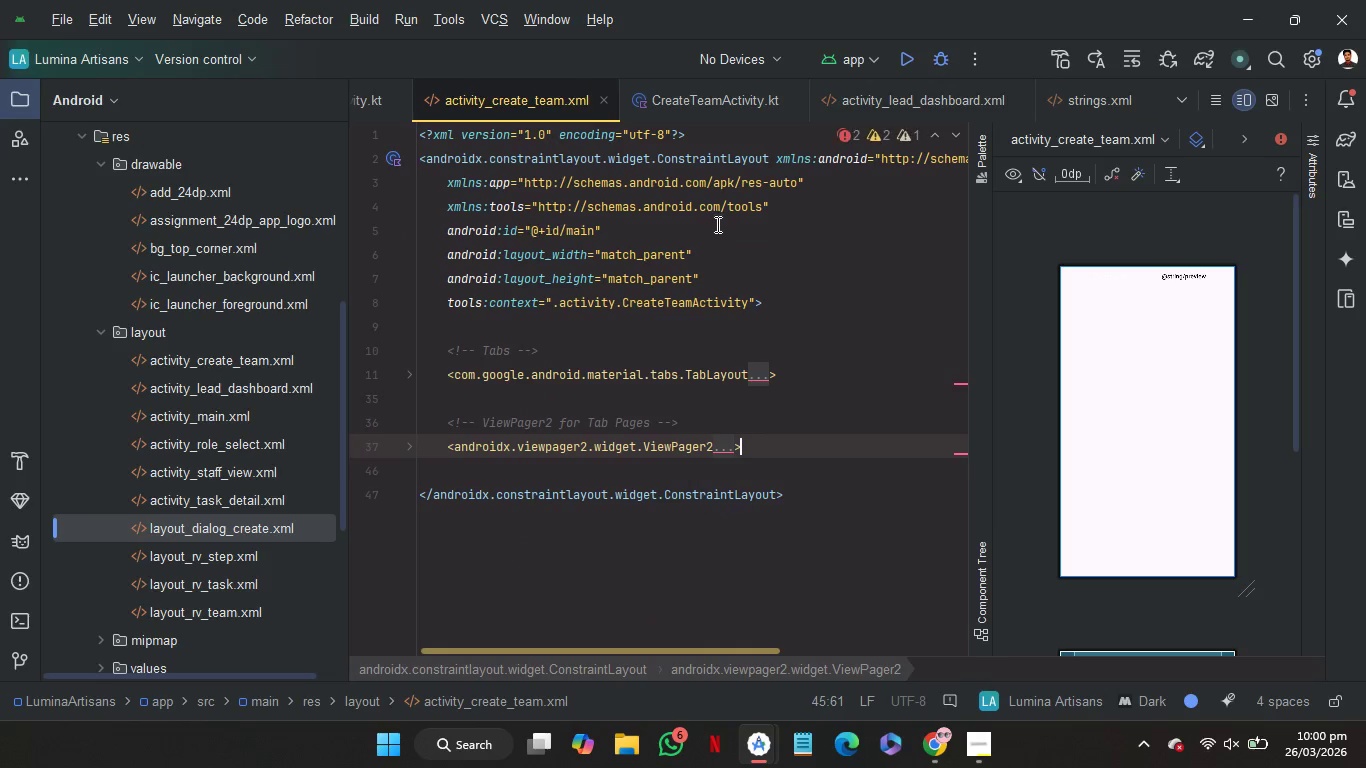 
left_click([716, 226])
 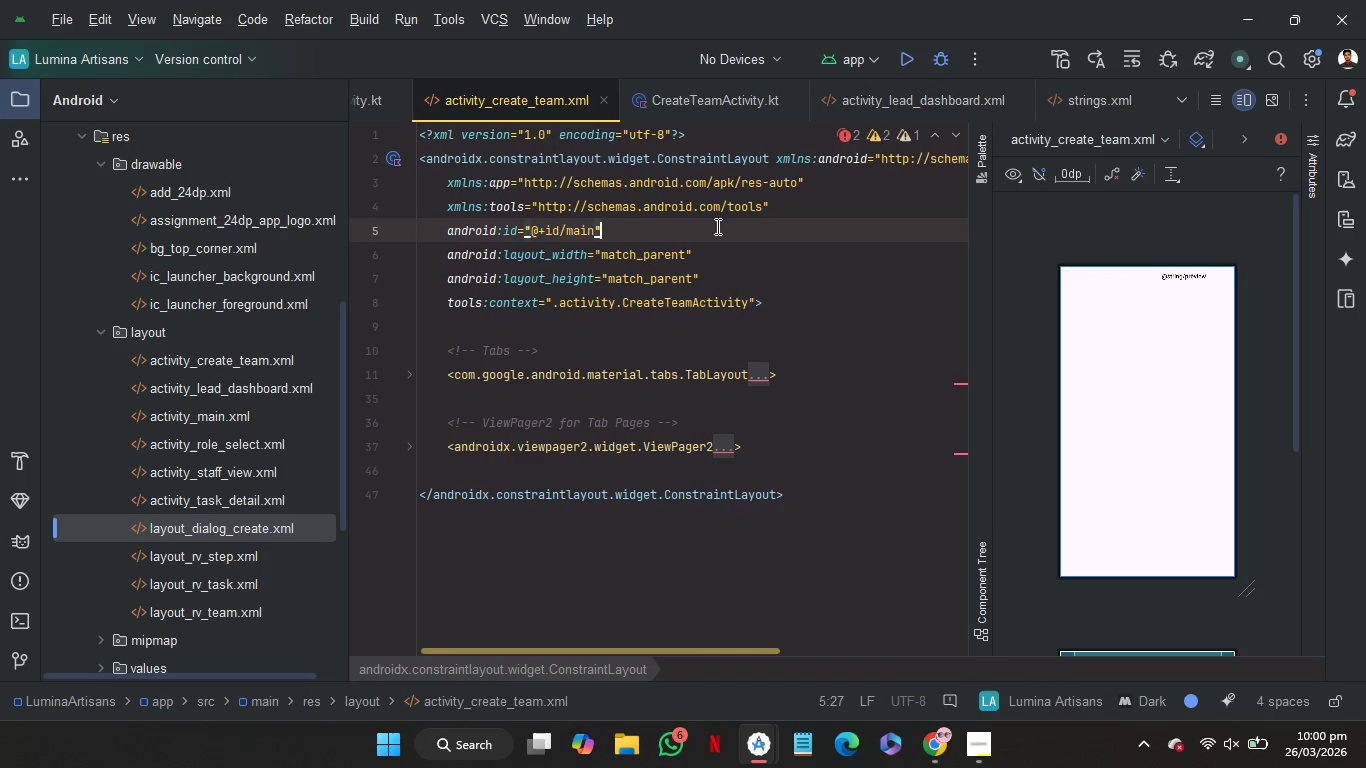 
key(Control+V)
 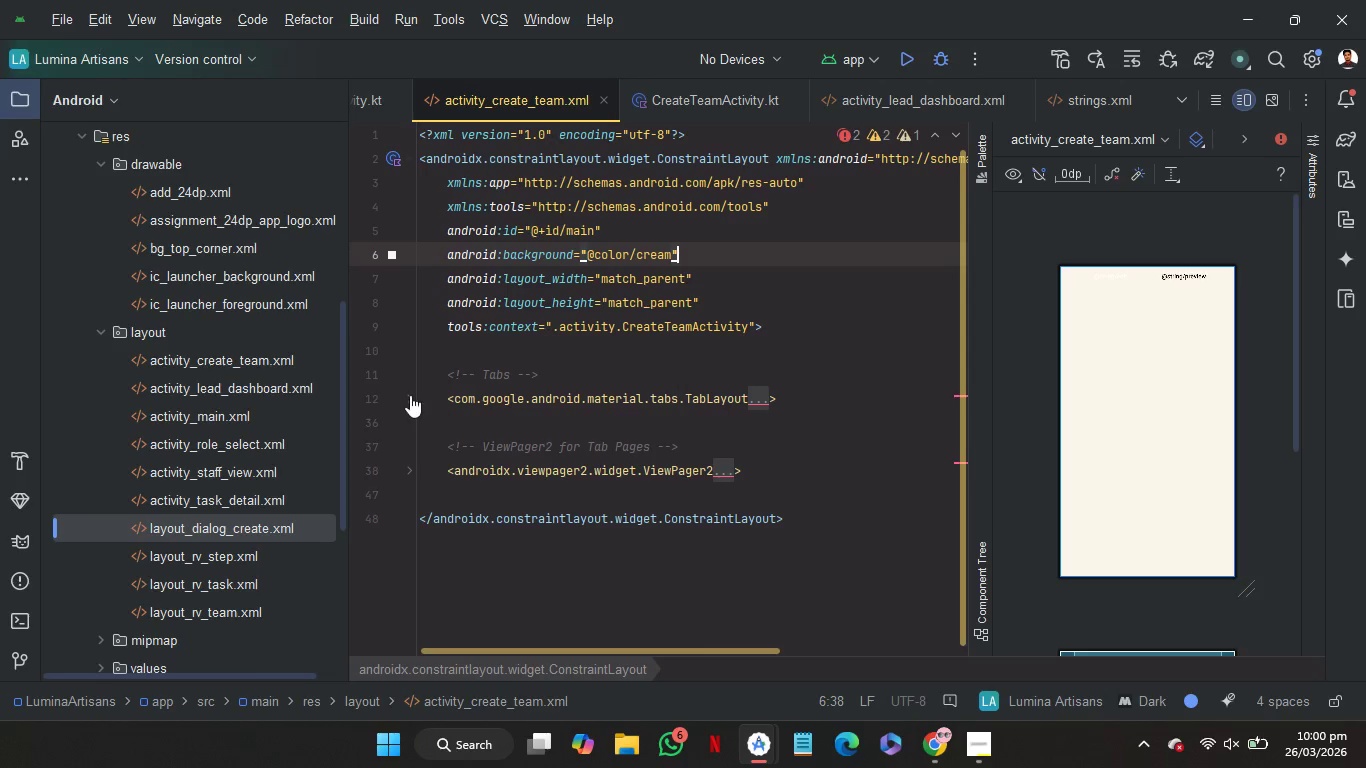 
left_click([409, 395])
 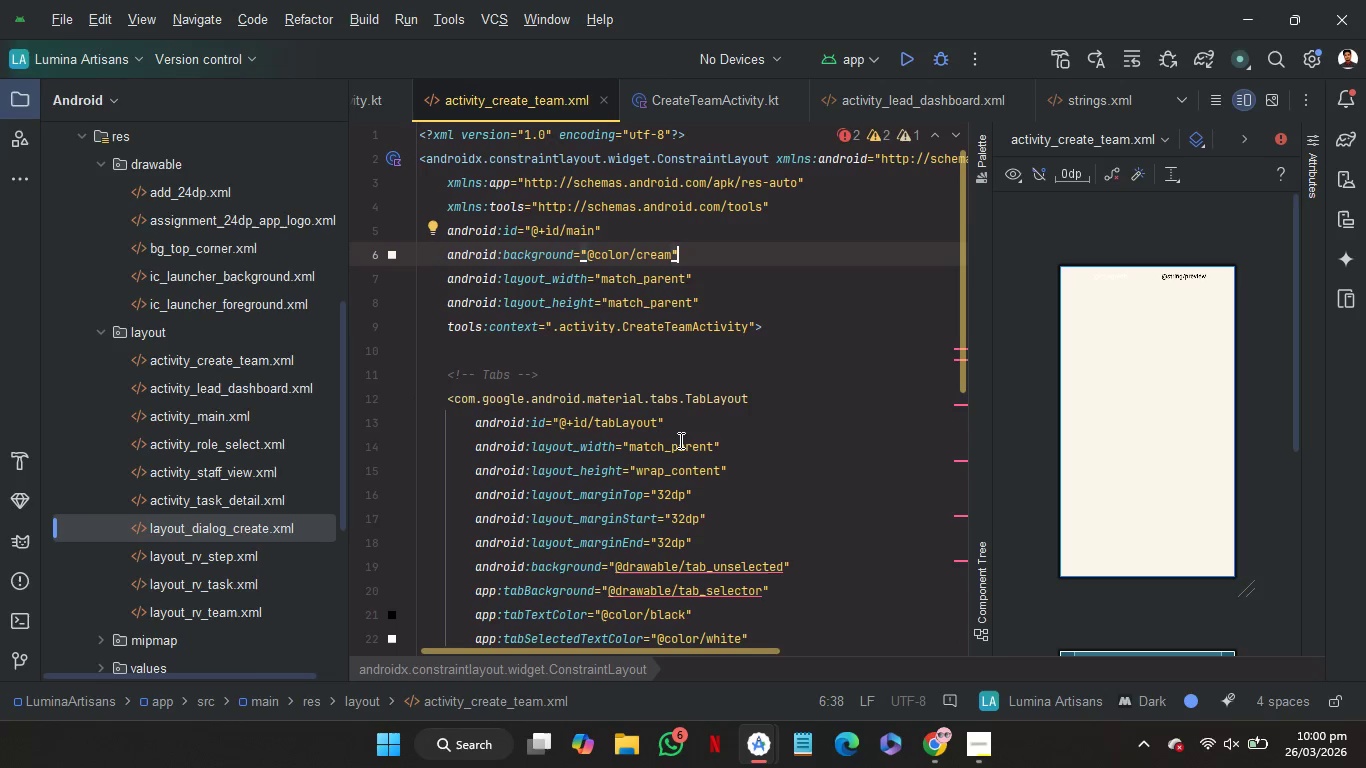 
scroll: coordinate [679, 440], scroll_direction: none, amount: 0.0
 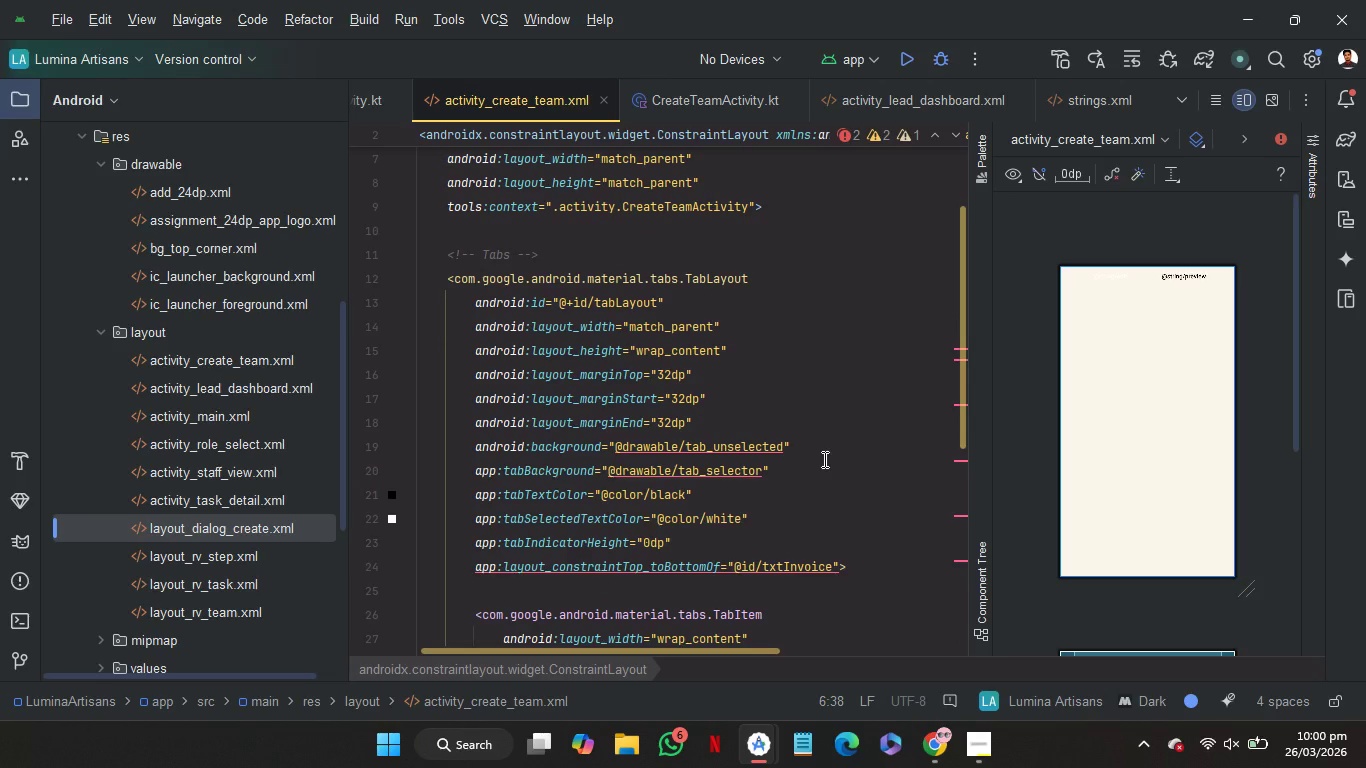 
wait(7.61)
 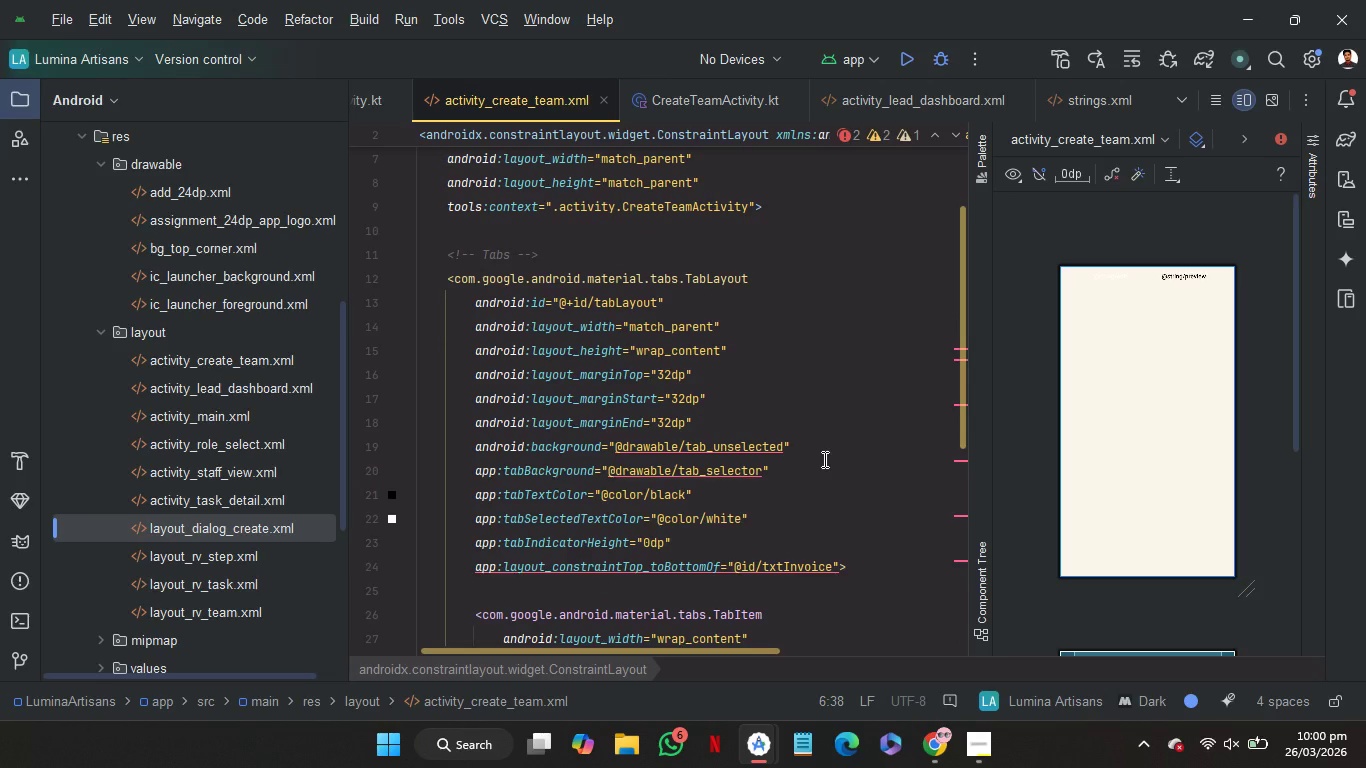 
mouse_move([751, 480])
 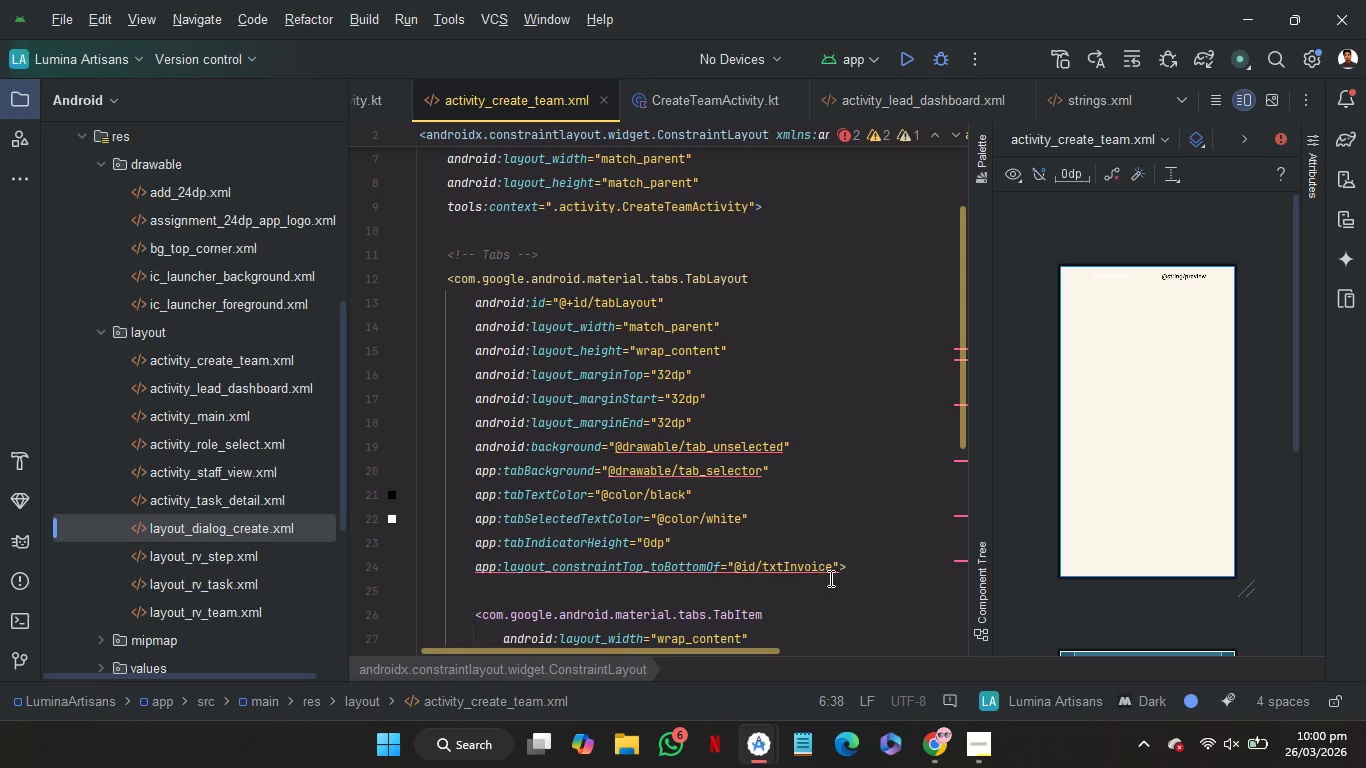 
left_click_drag(start_coordinate=[838, 566], to_coordinate=[667, 569])
 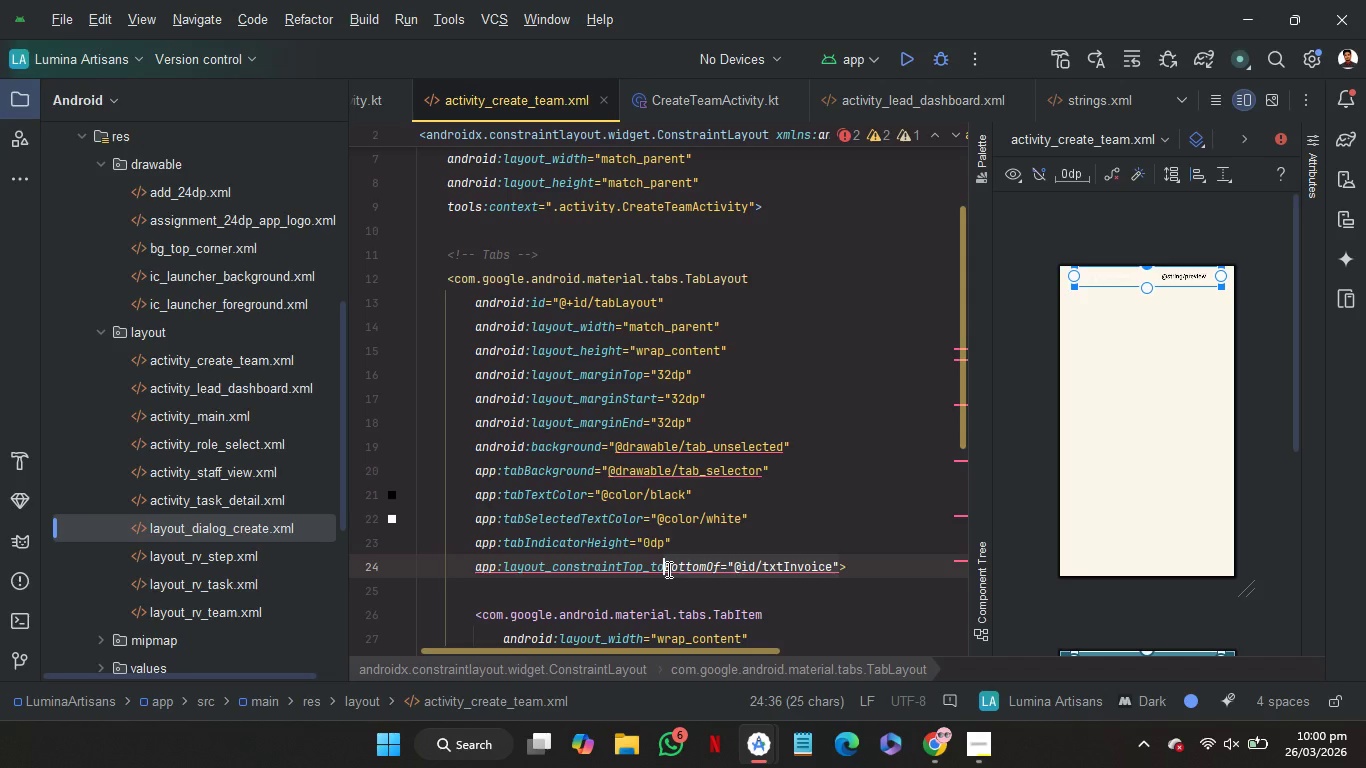 
key(Shift+T)
 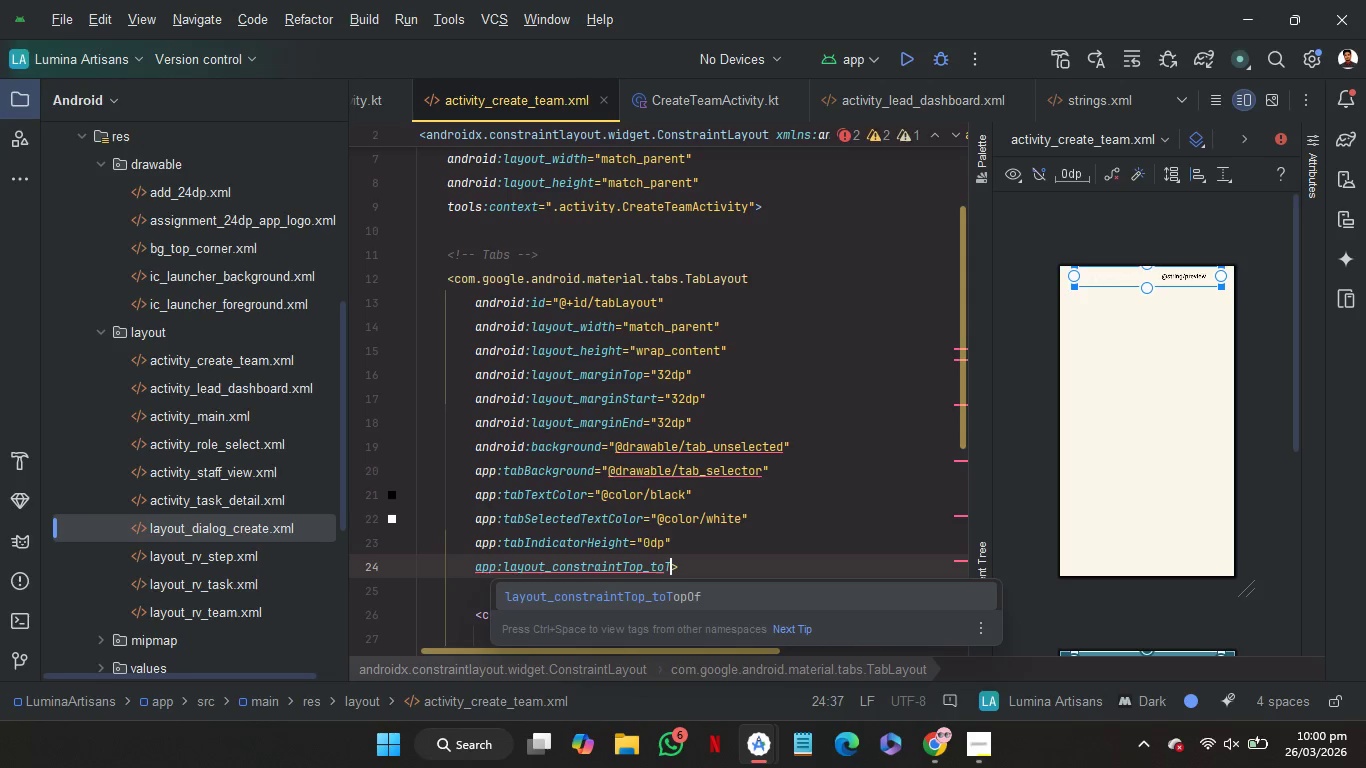 
key(Enter)
 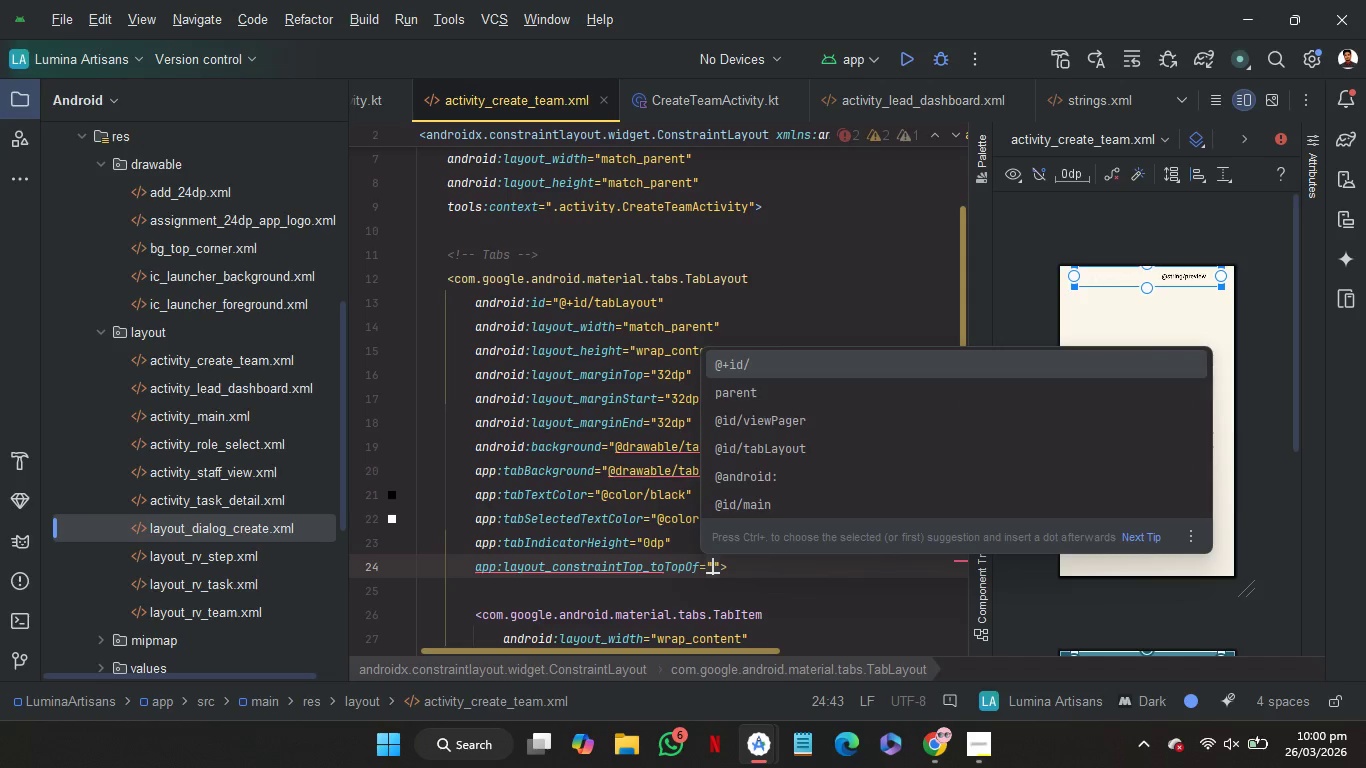 
key(ArrowDown)
 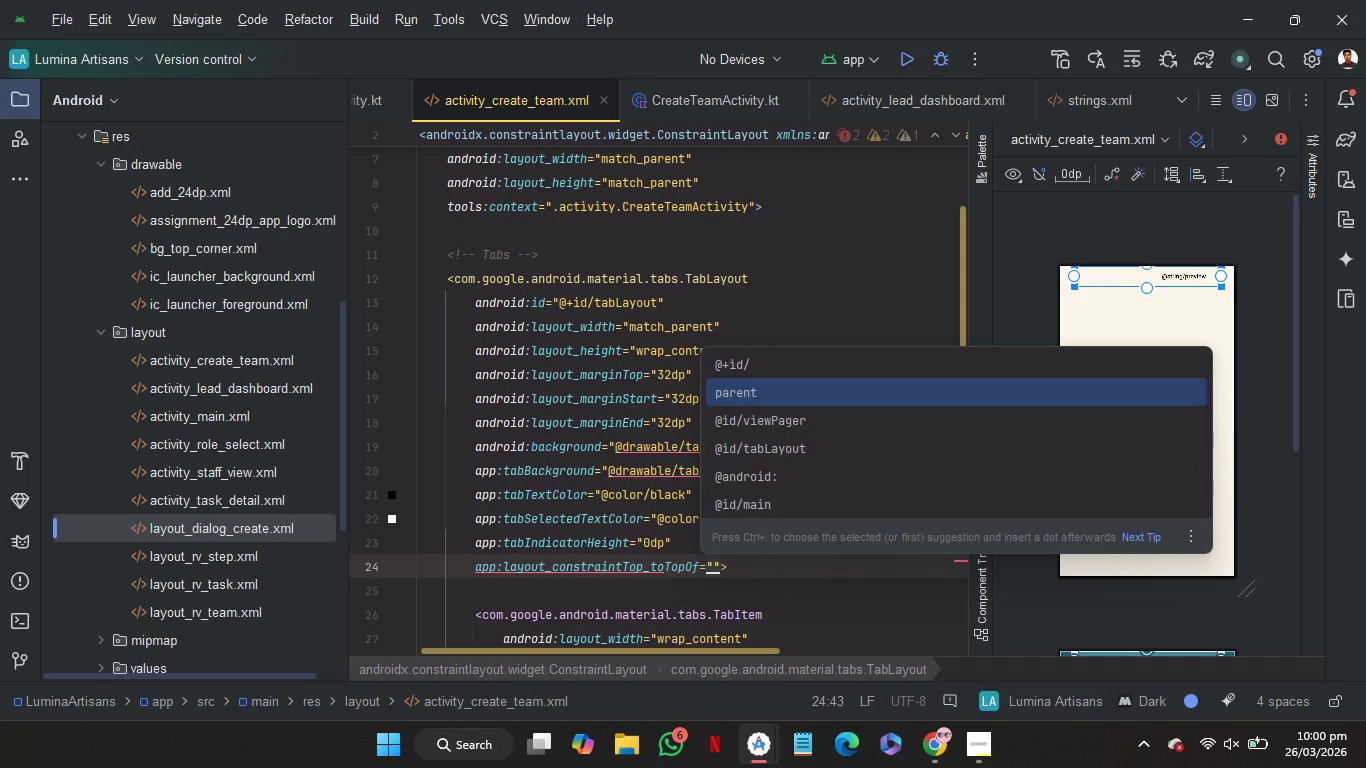 
key(Enter)
 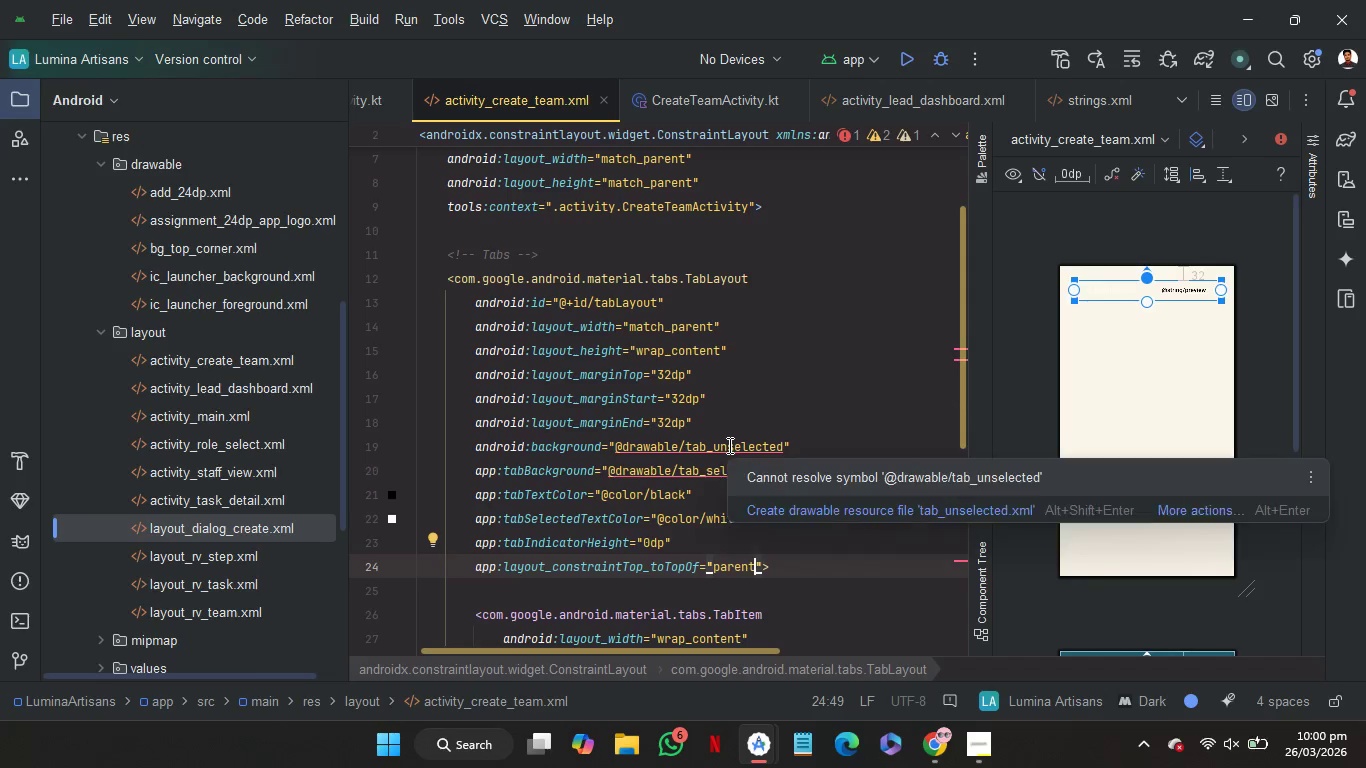 
wait(6.62)
 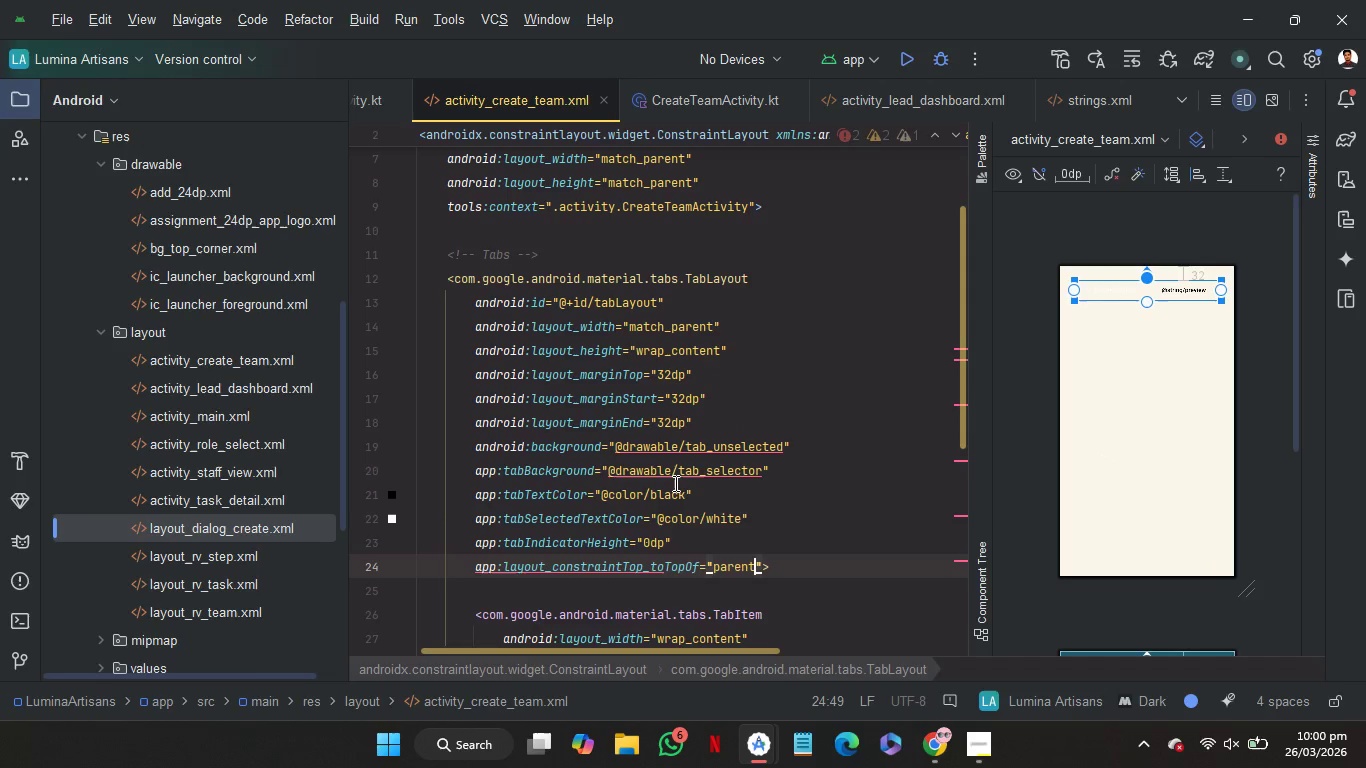 
scroll: coordinate [694, 105], scroll_direction: up, amount: 18.0
 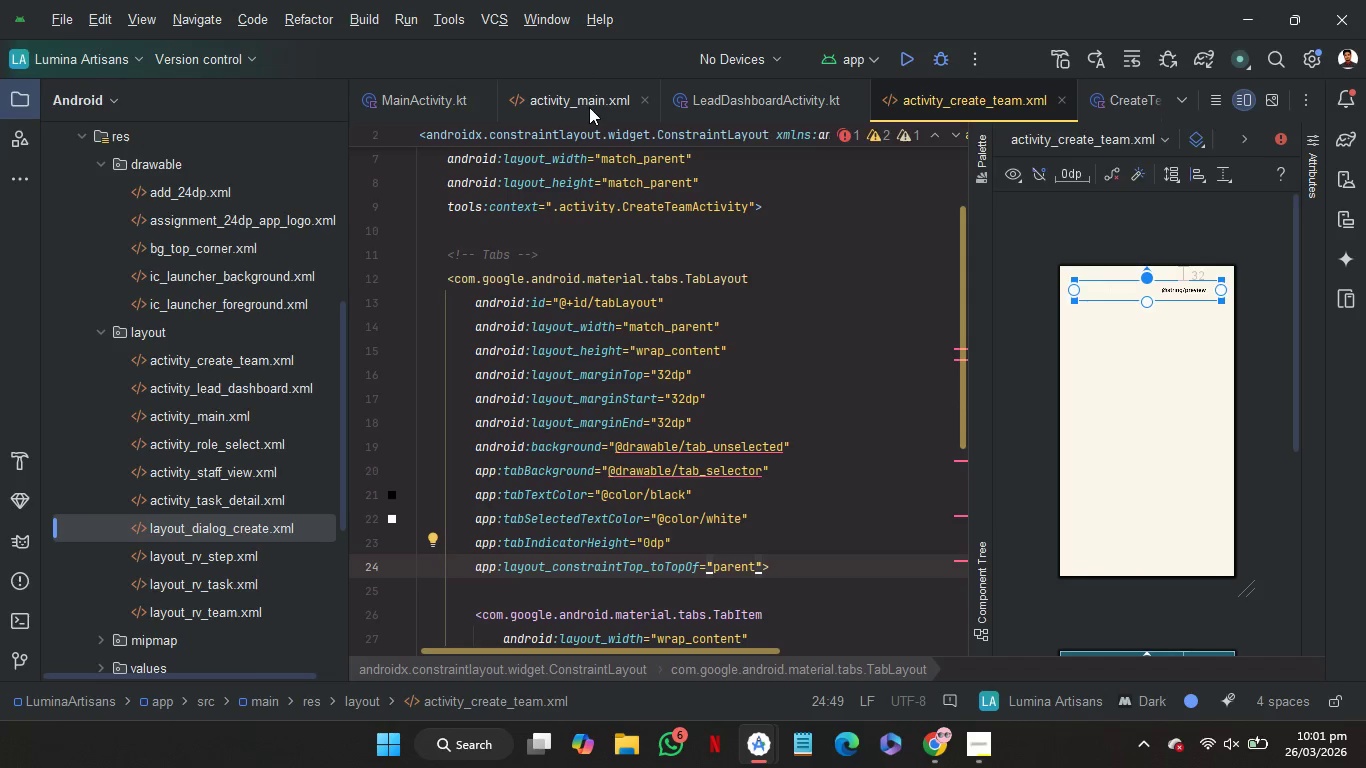 
left_click([589, 107])
 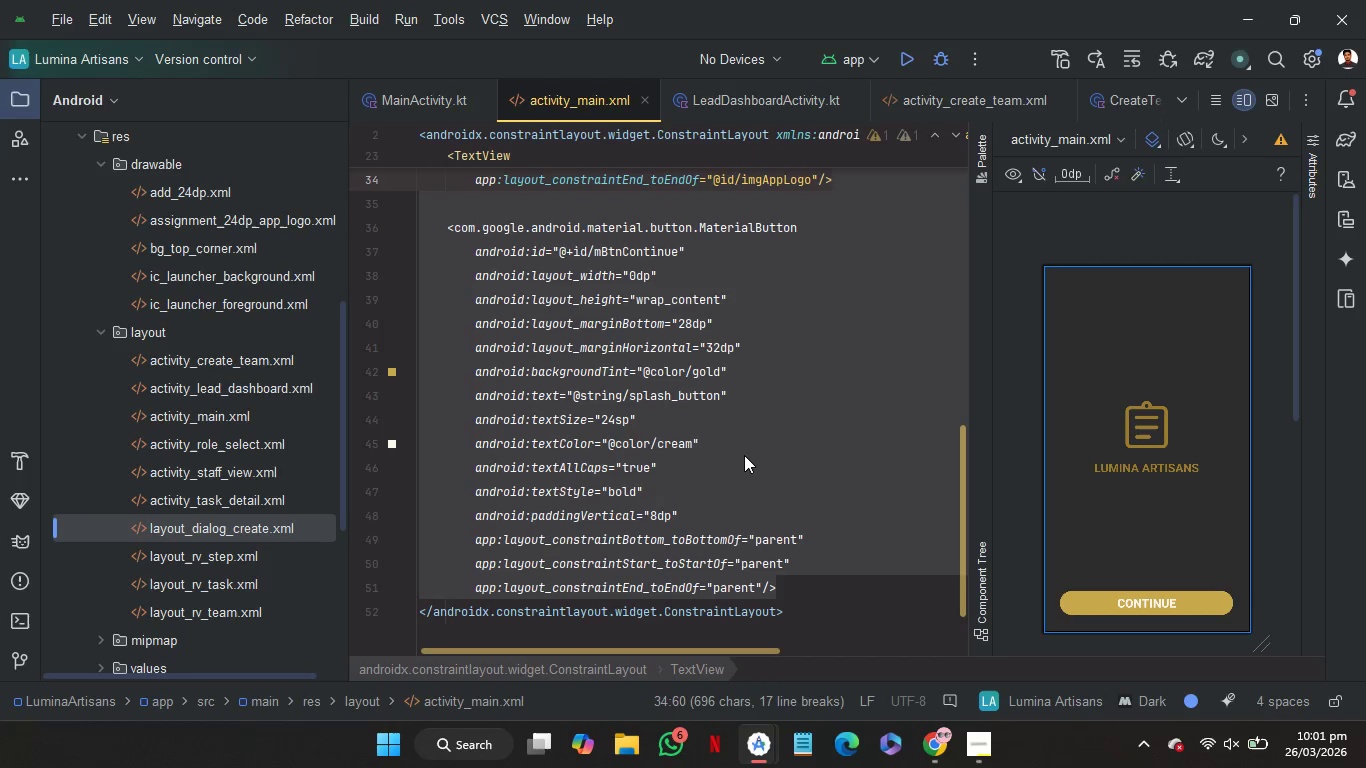 
scroll: coordinate [744, 455], scroll_direction: up, amount: 82.0
 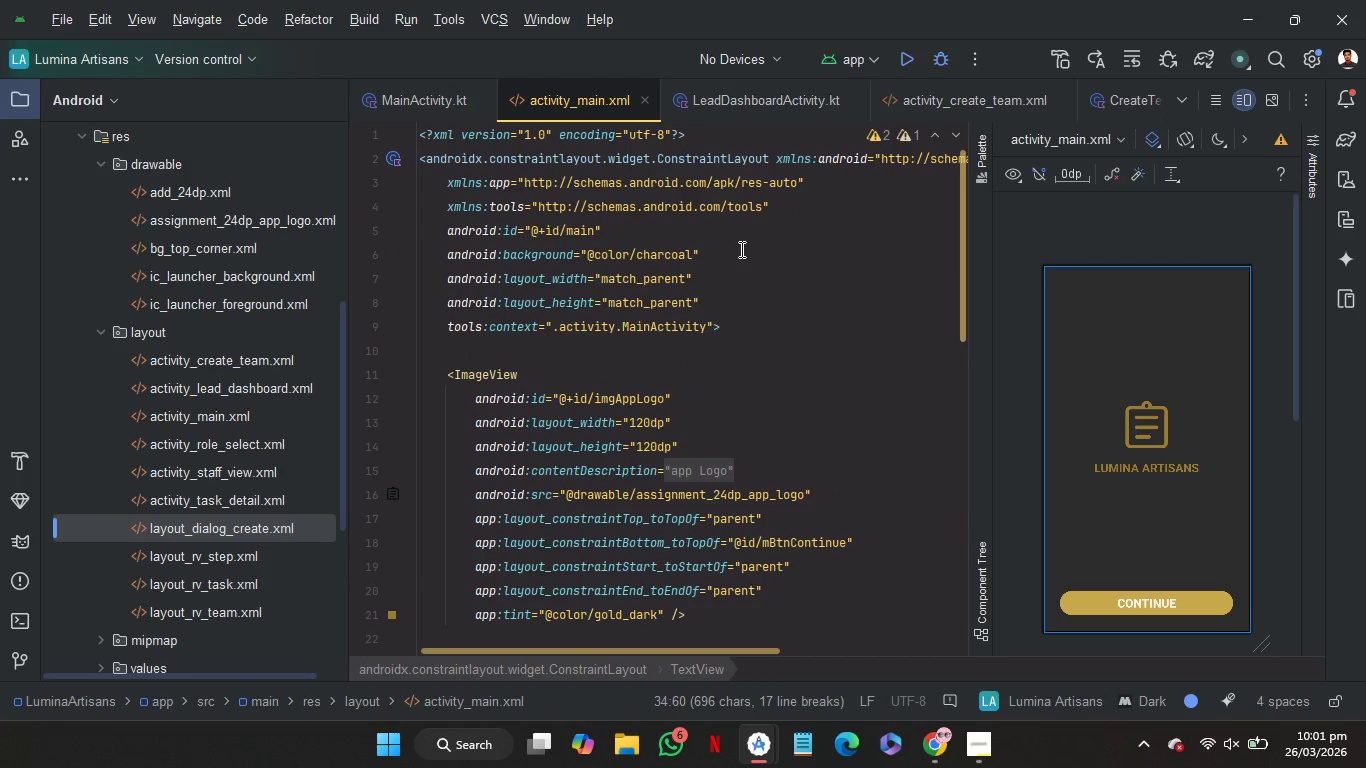 
left_click_drag(start_coordinate=[740, 249], to_coordinate=[744, 235])
 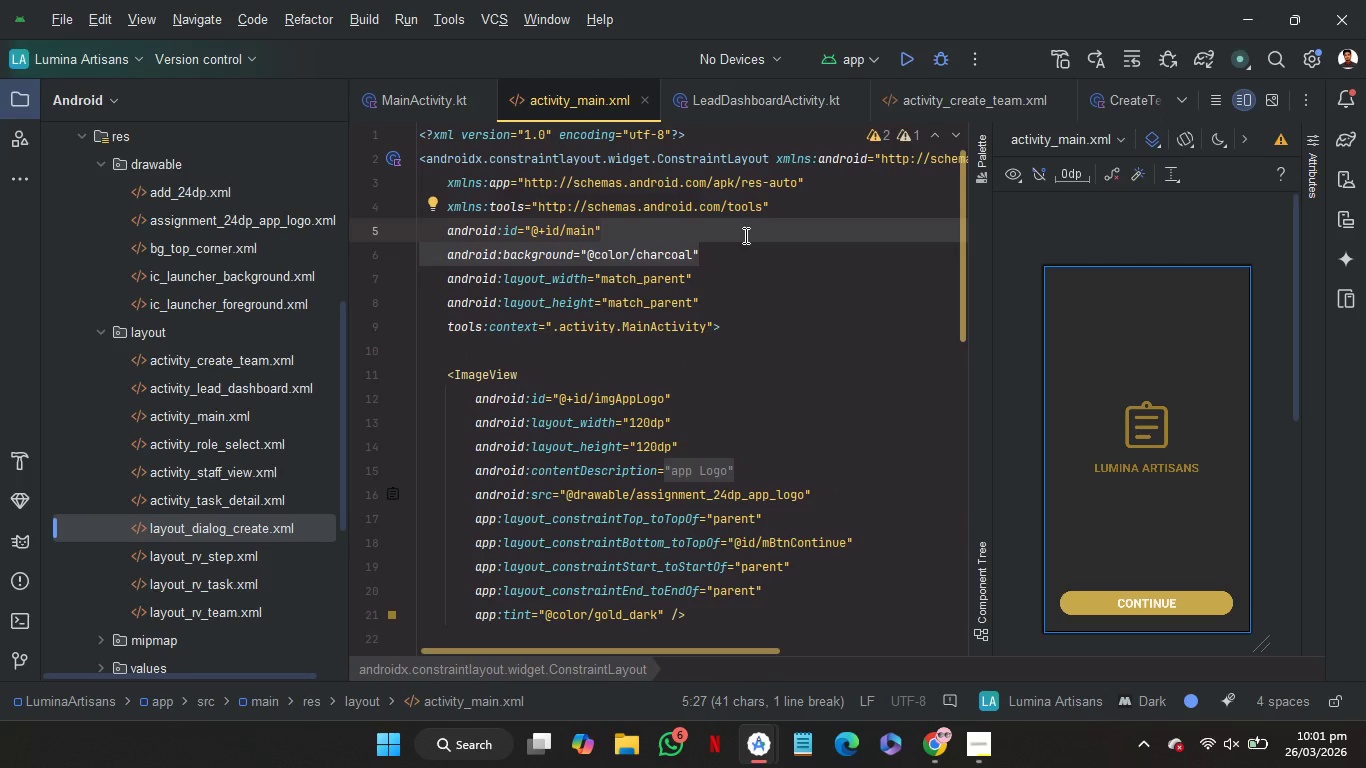 
key(Control+C)
 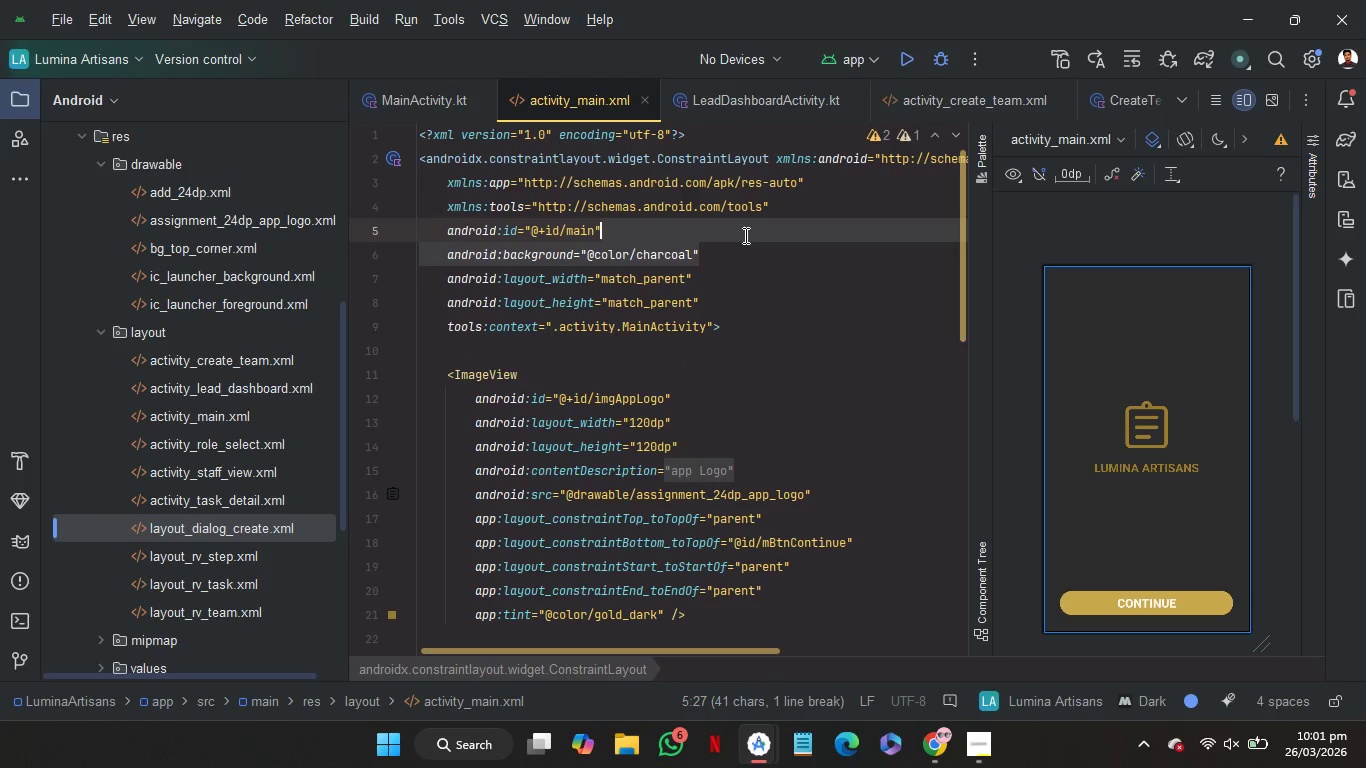 
key(Control+C)
 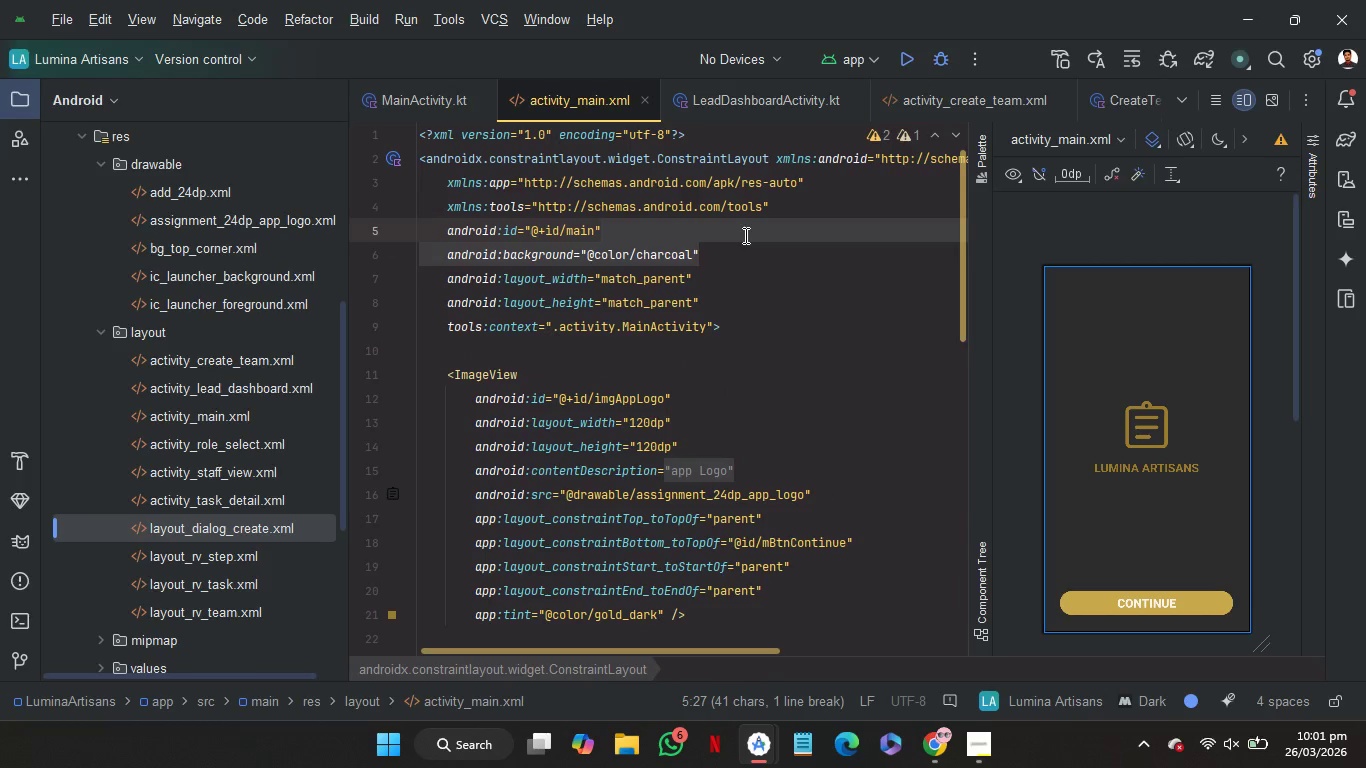 
key(Control+C)
 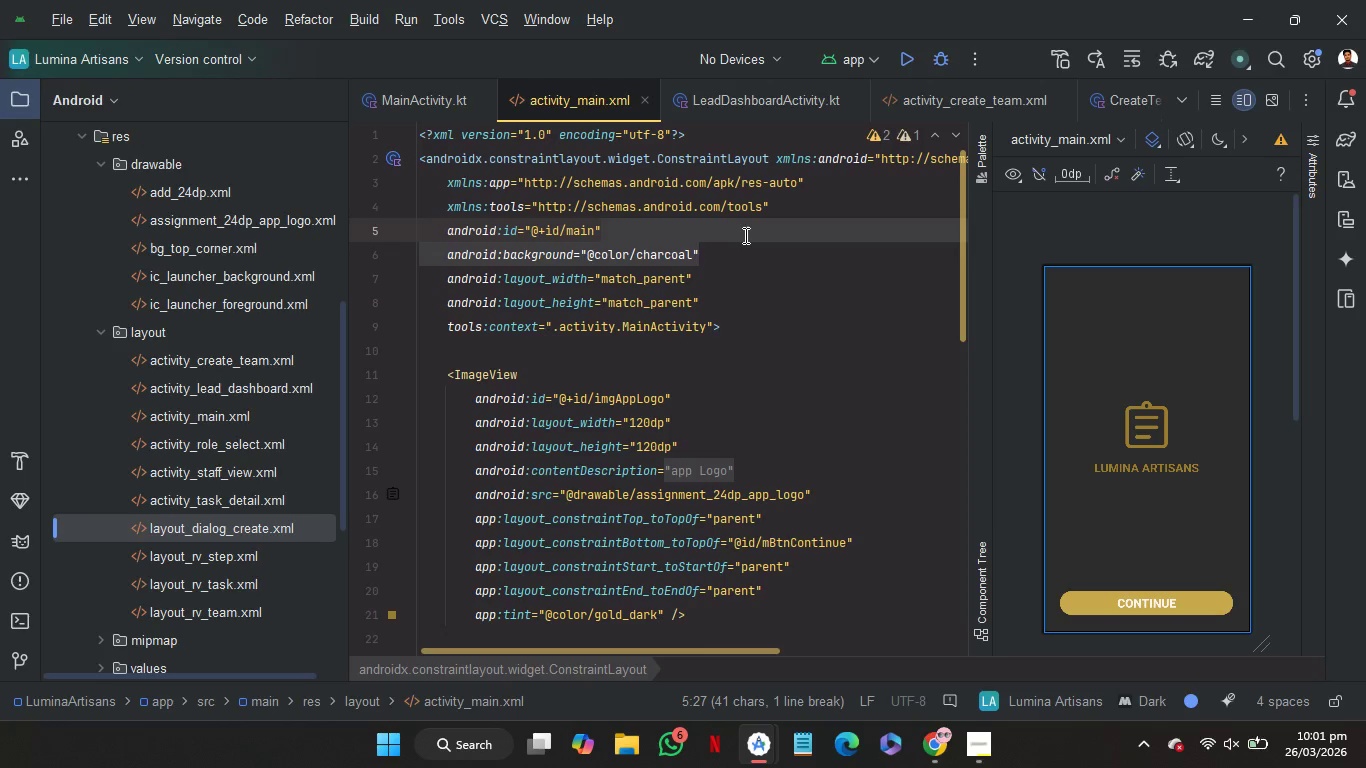 
key(Control+C)
 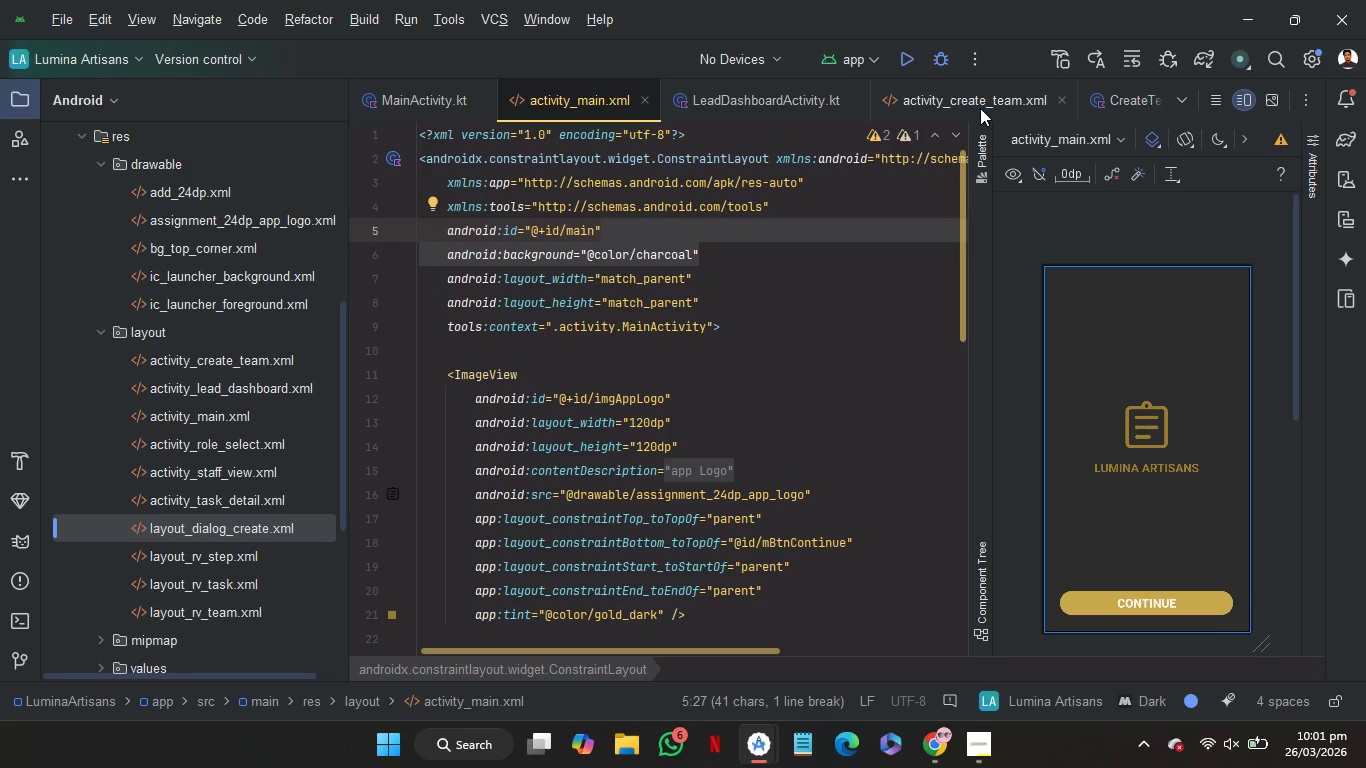 
left_click([979, 106])
 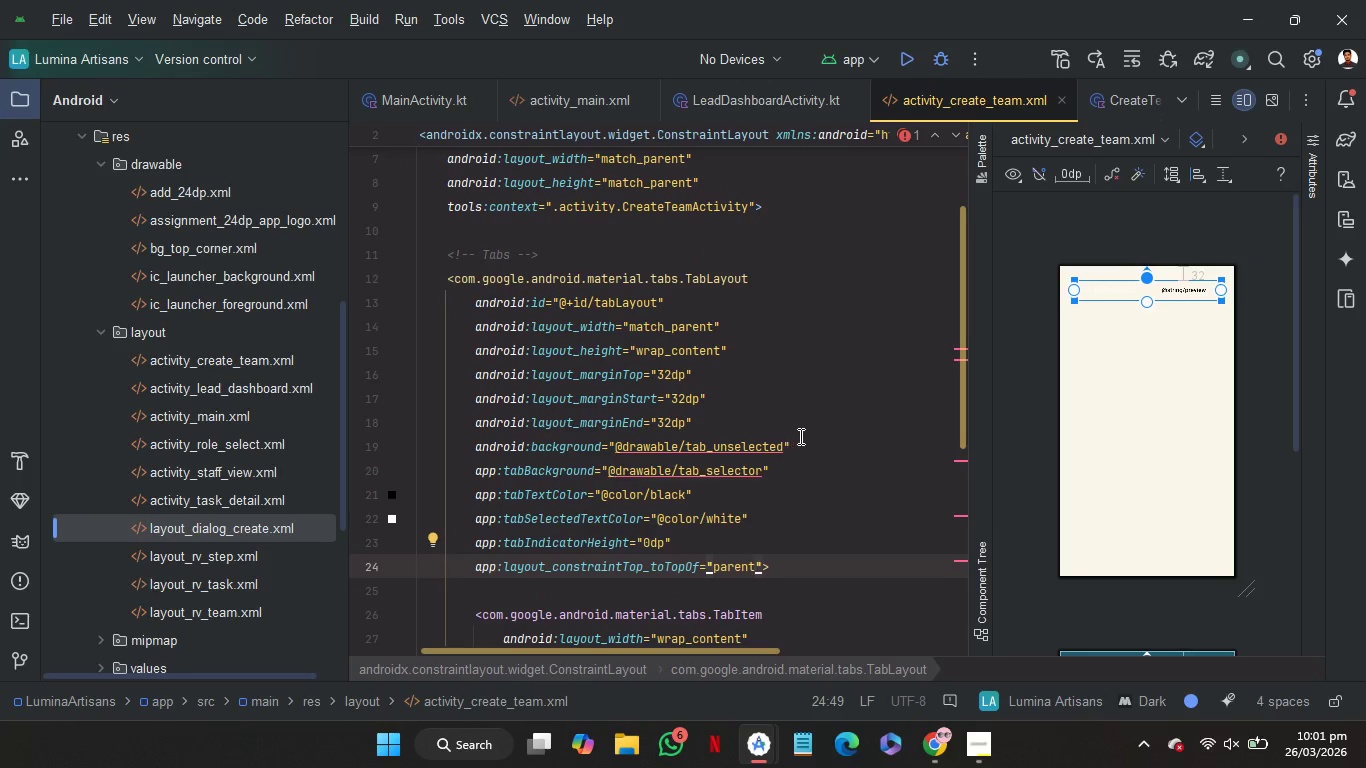 
left_click_drag(start_coordinate=[808, 440], to_coordinate=[807, 428])
 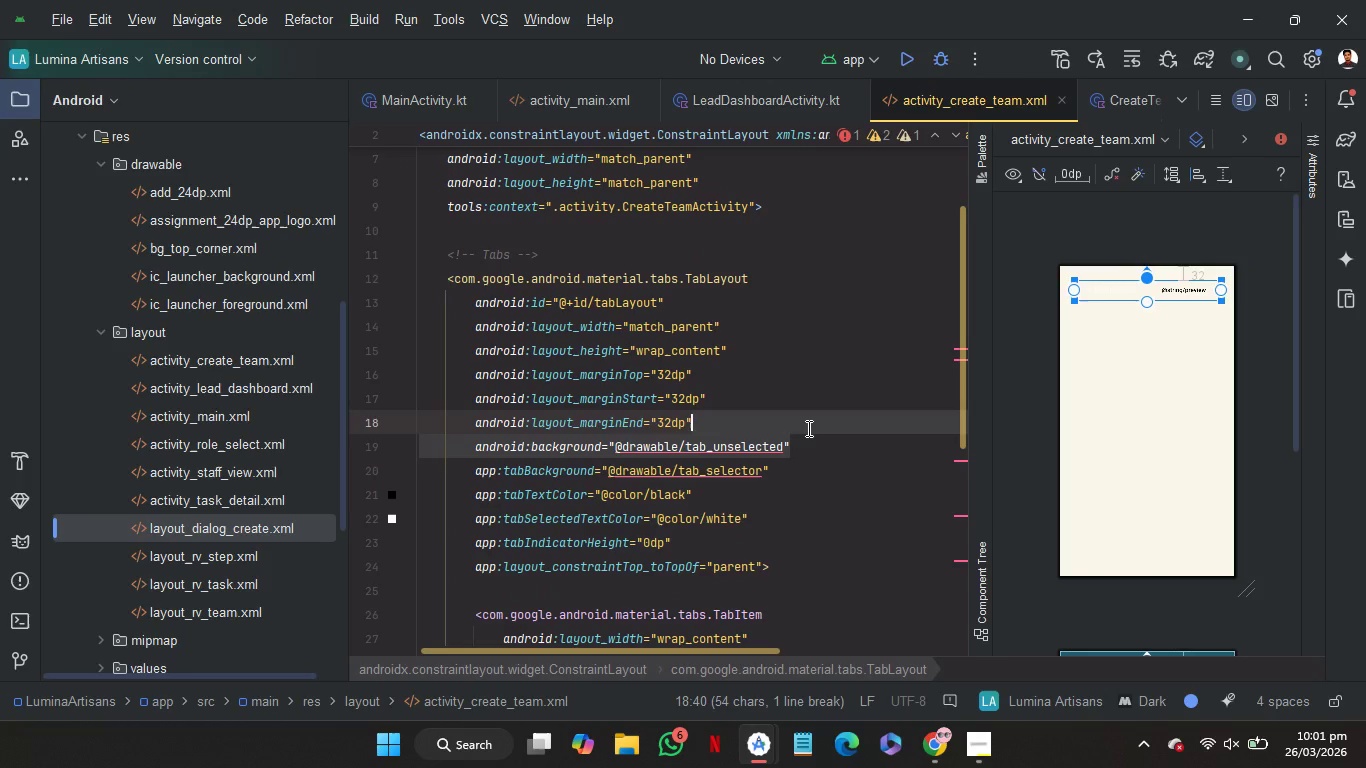 
hold_key(key=ControlLeft, duration=0.98)
 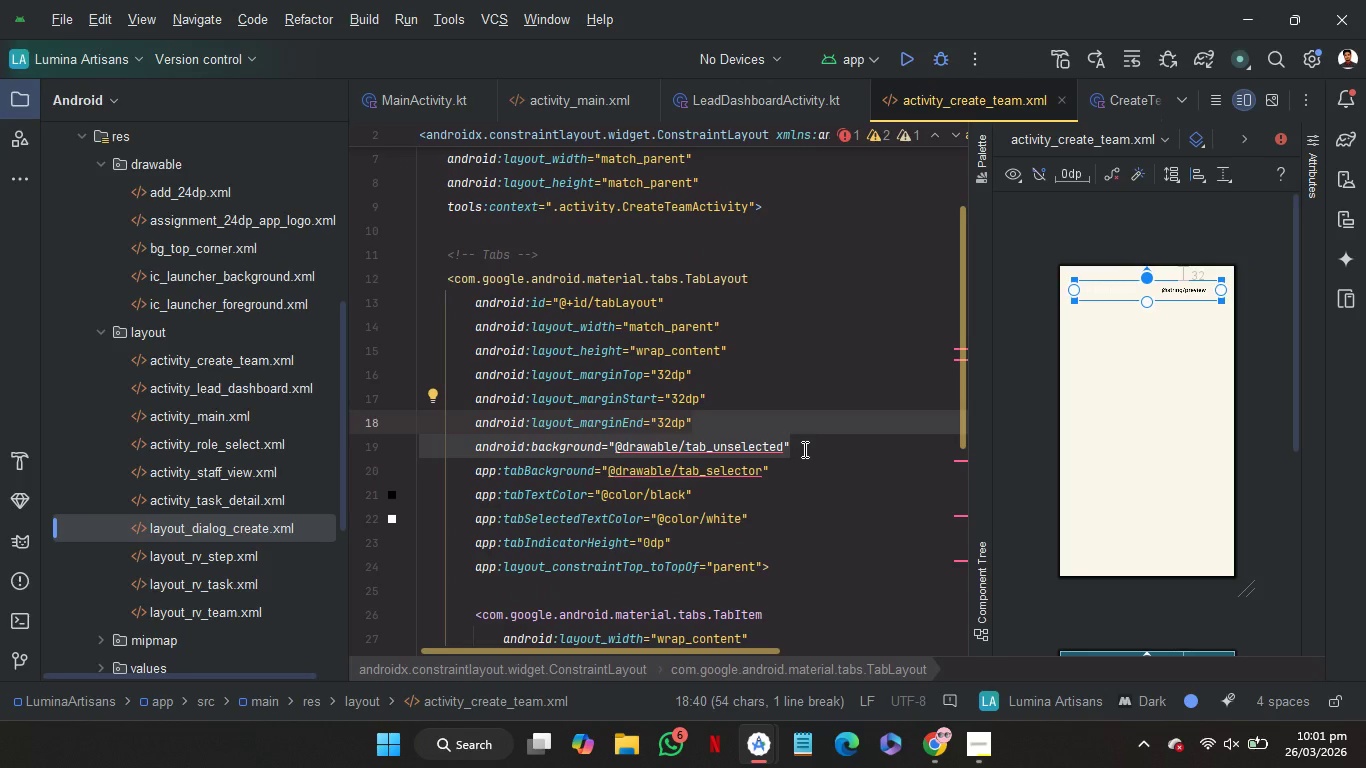 
left_click([803, 449])
 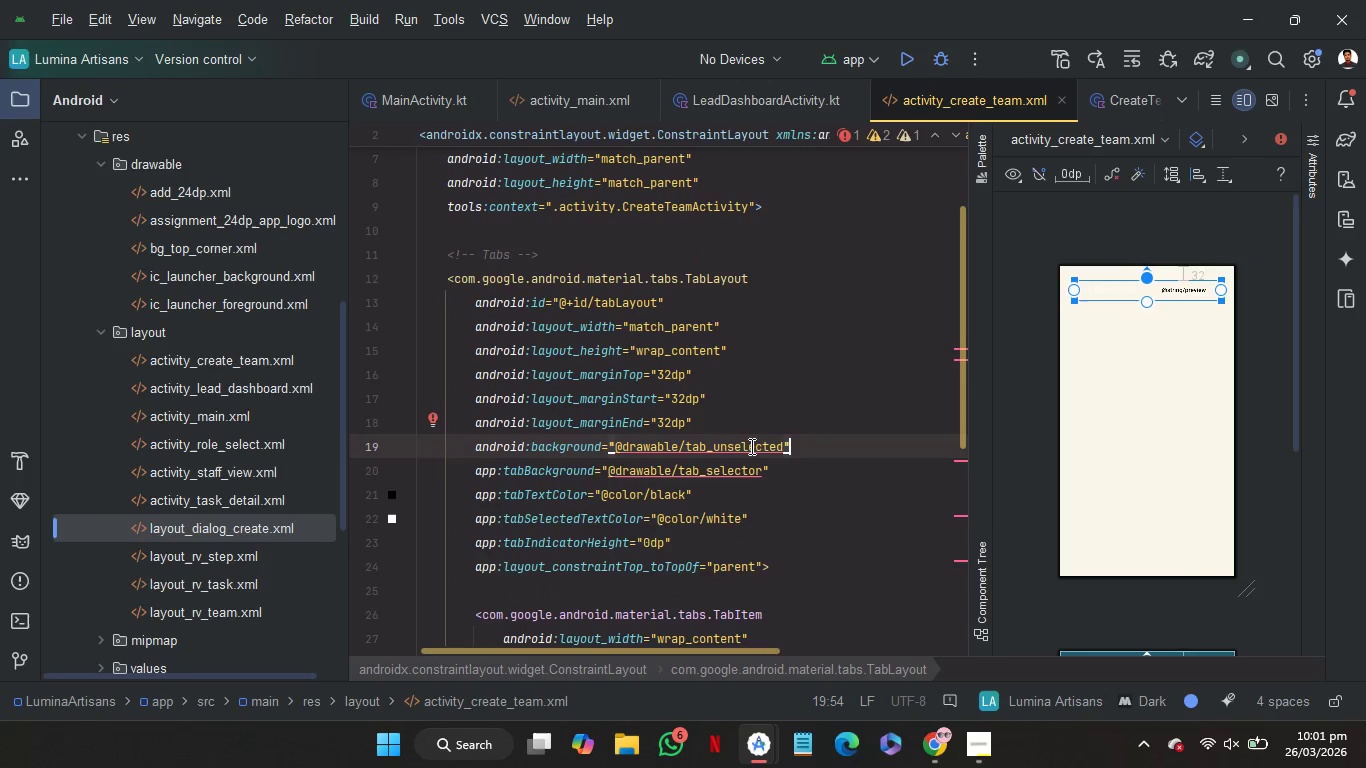 
left_click([745, 446])
 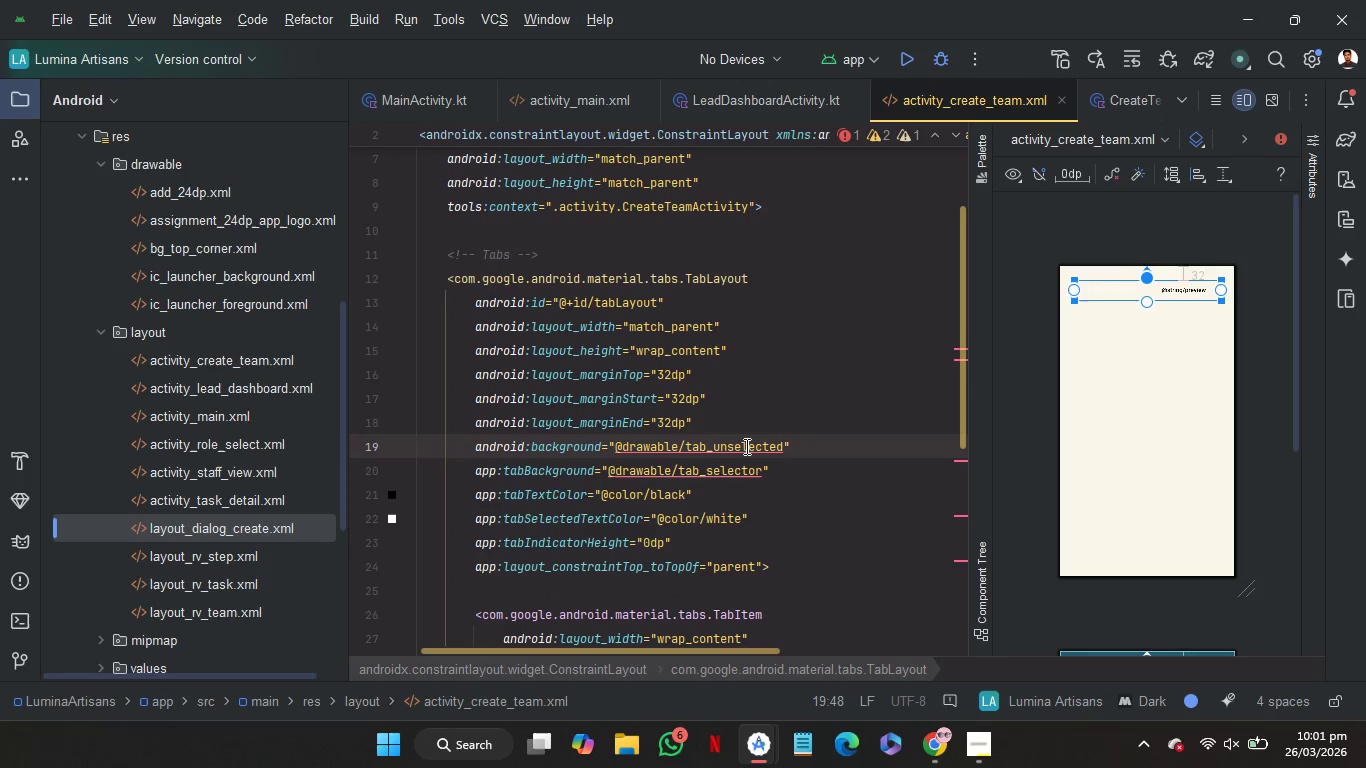 
left_click_drag(start_coordinate=[745, 446], to_coordinate=[623, 454])
 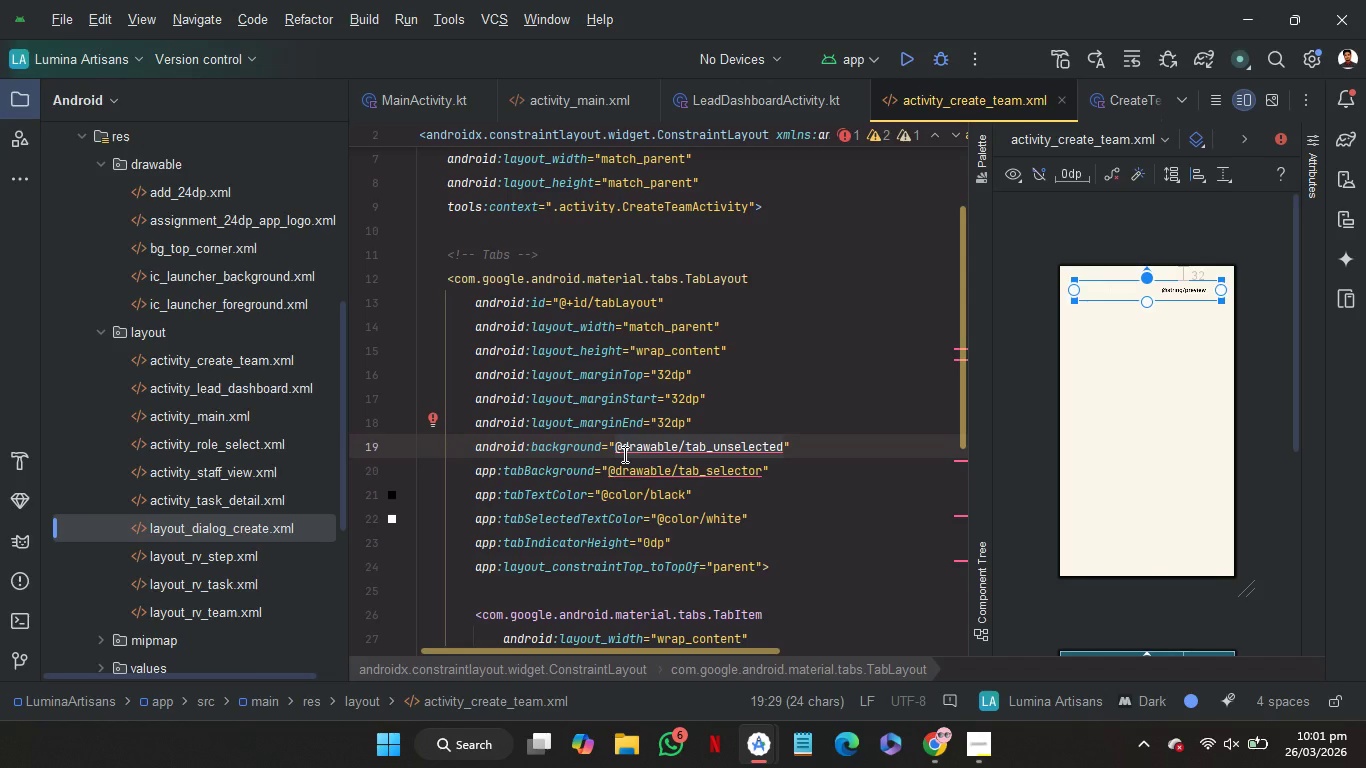 
hold_key(key=ShiftRight, duration=0.64)
 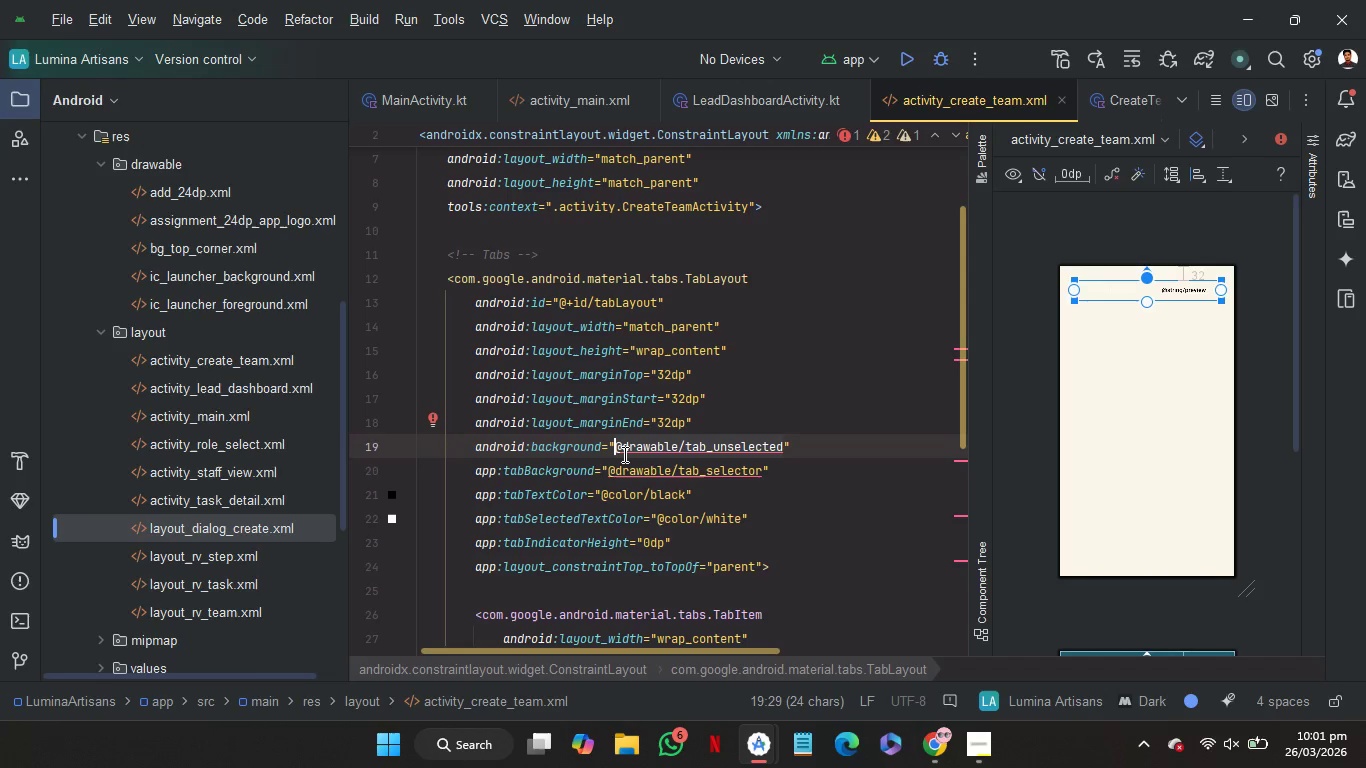 
wait(5.56)
 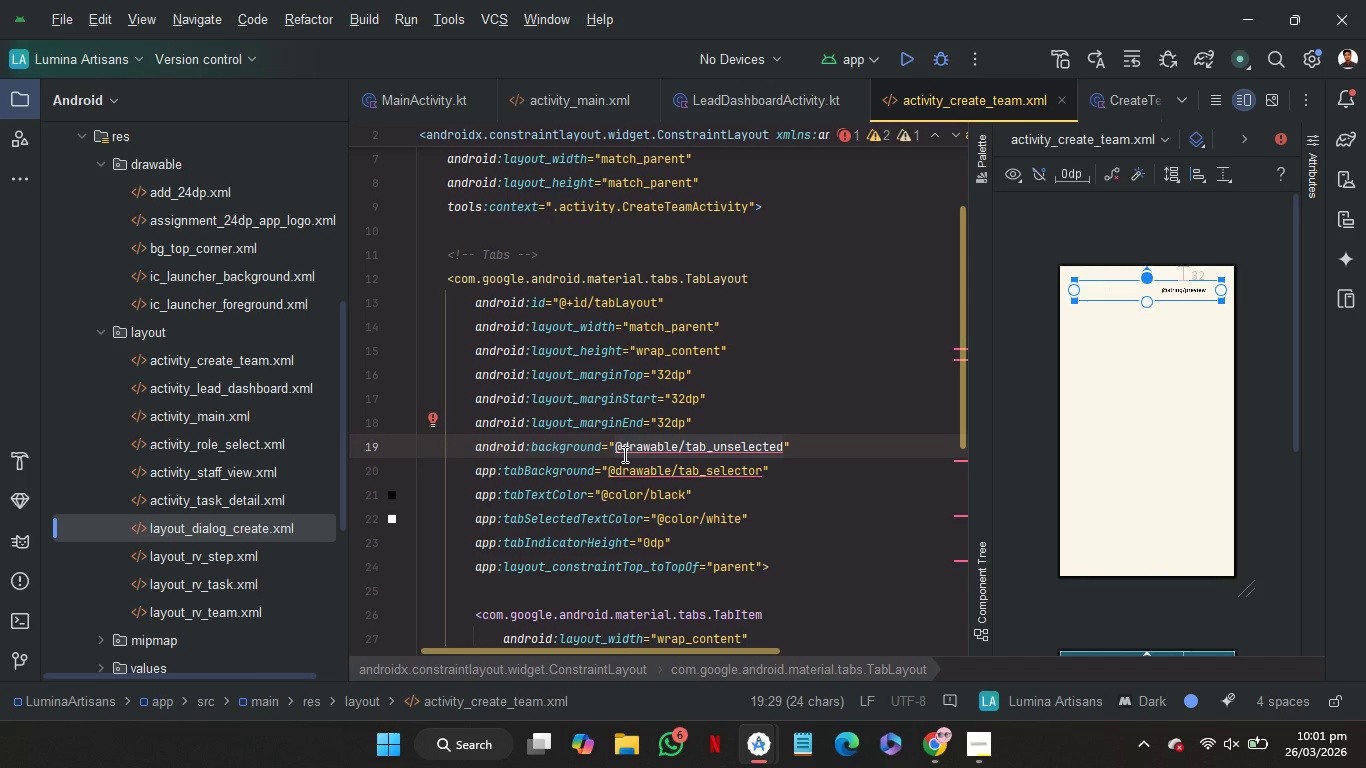 
key(Shift+G)
 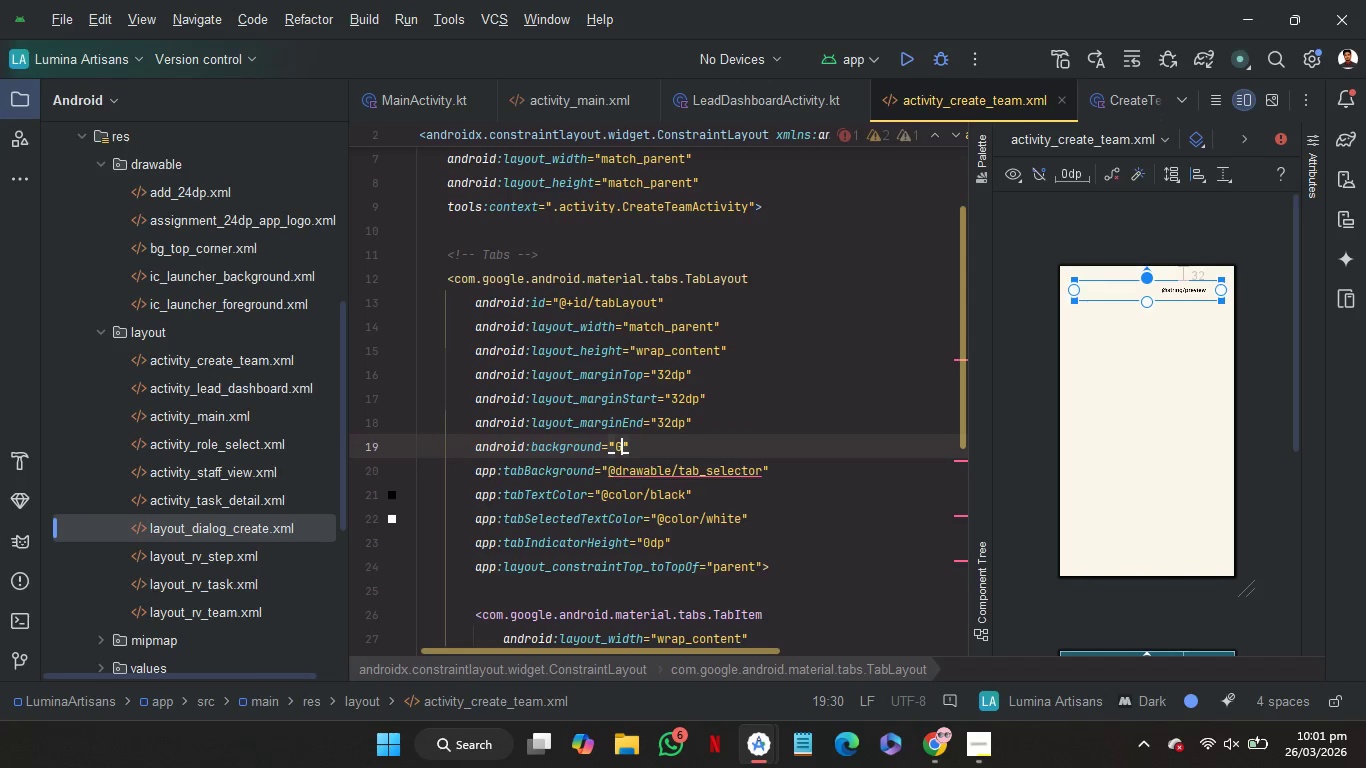 
key(Backspace)
 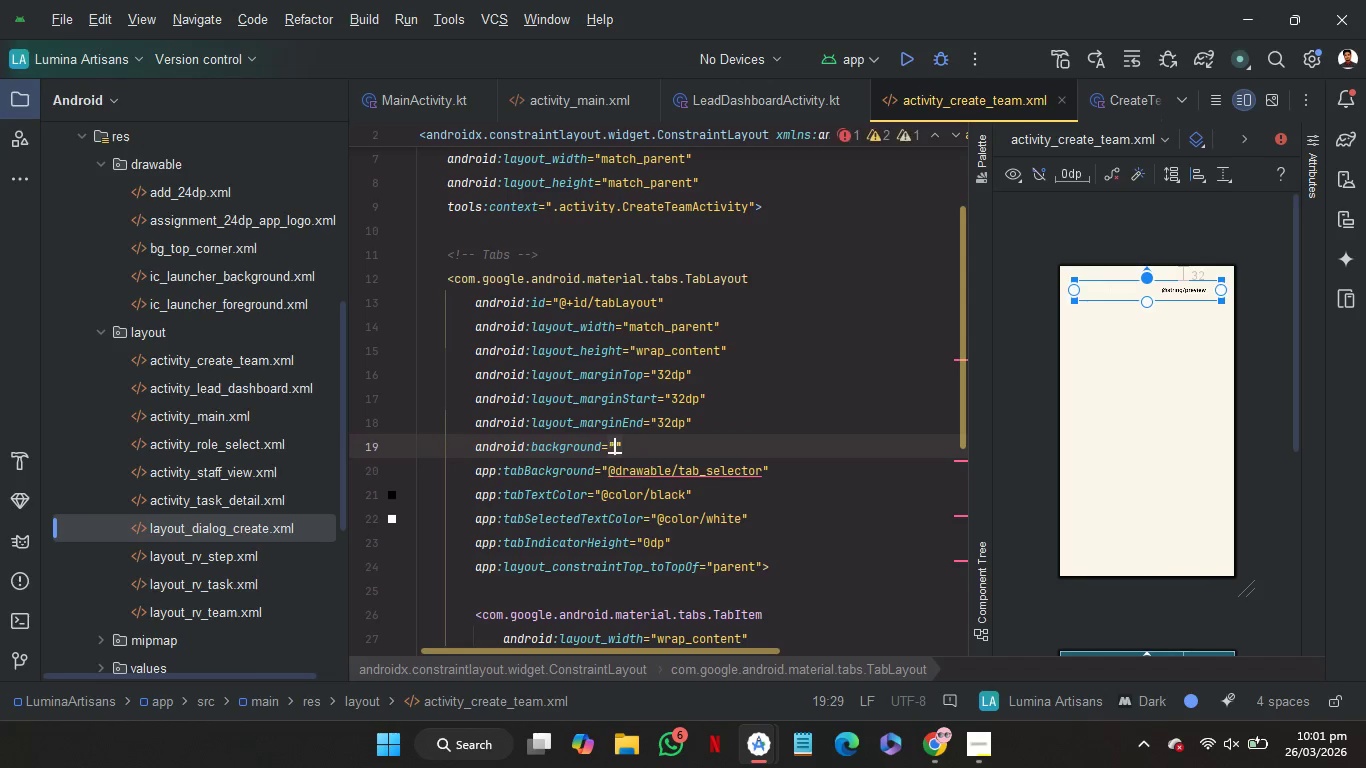 
key(G)
 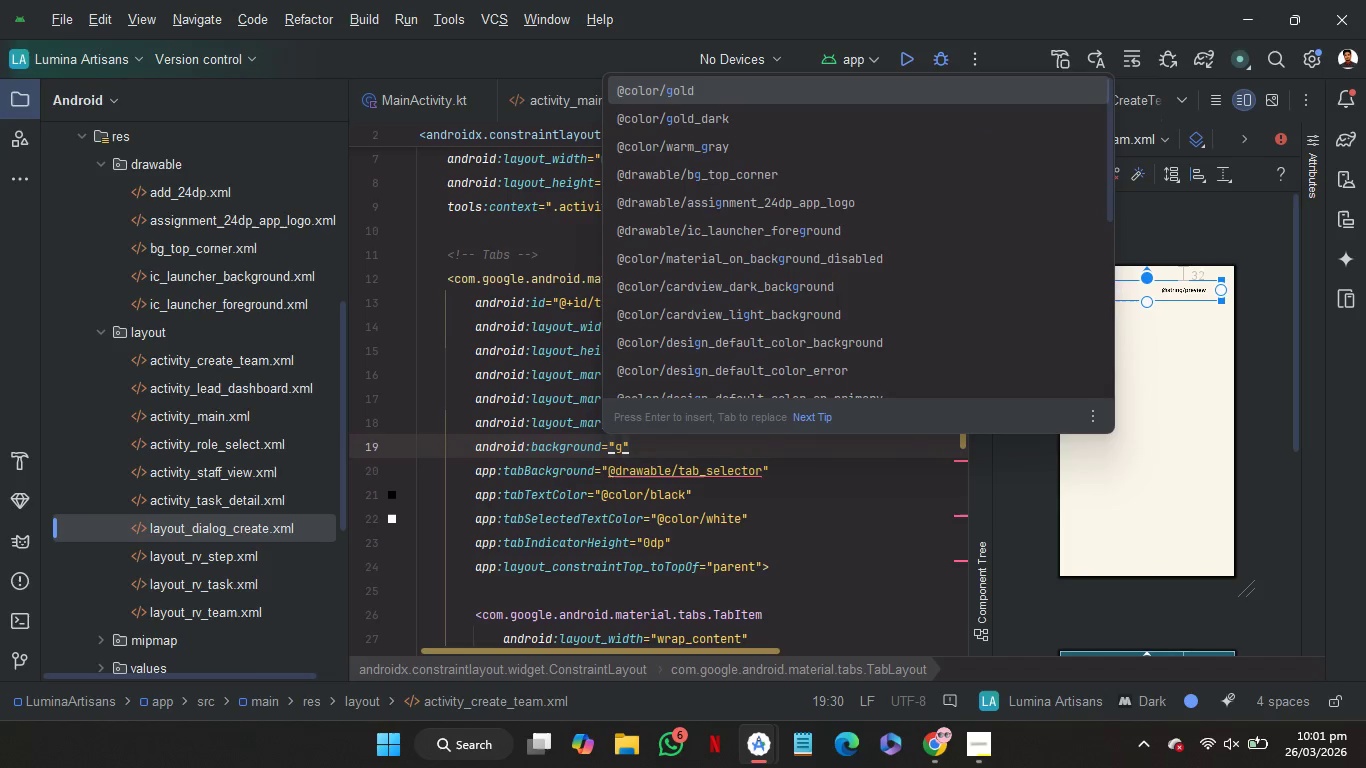 
key(Backspace)
 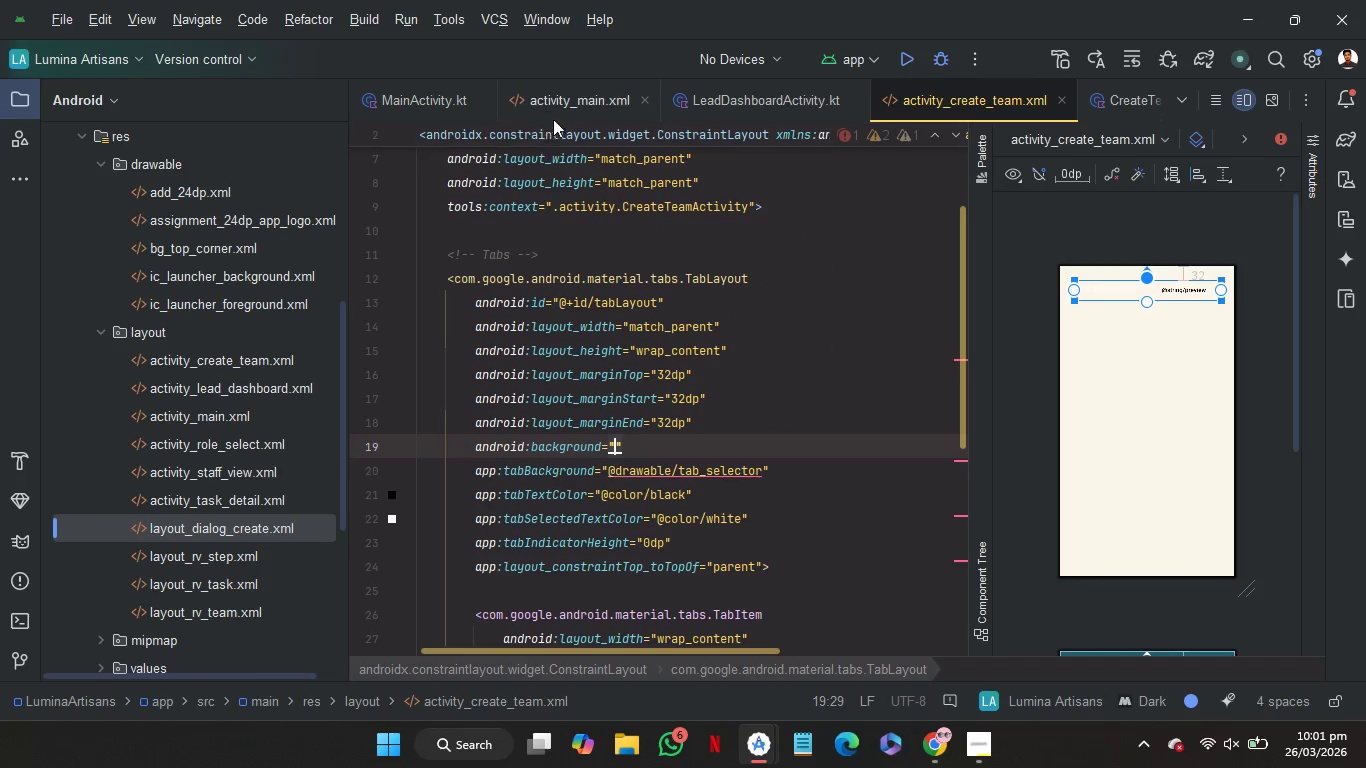 
left_click([572, 94])
 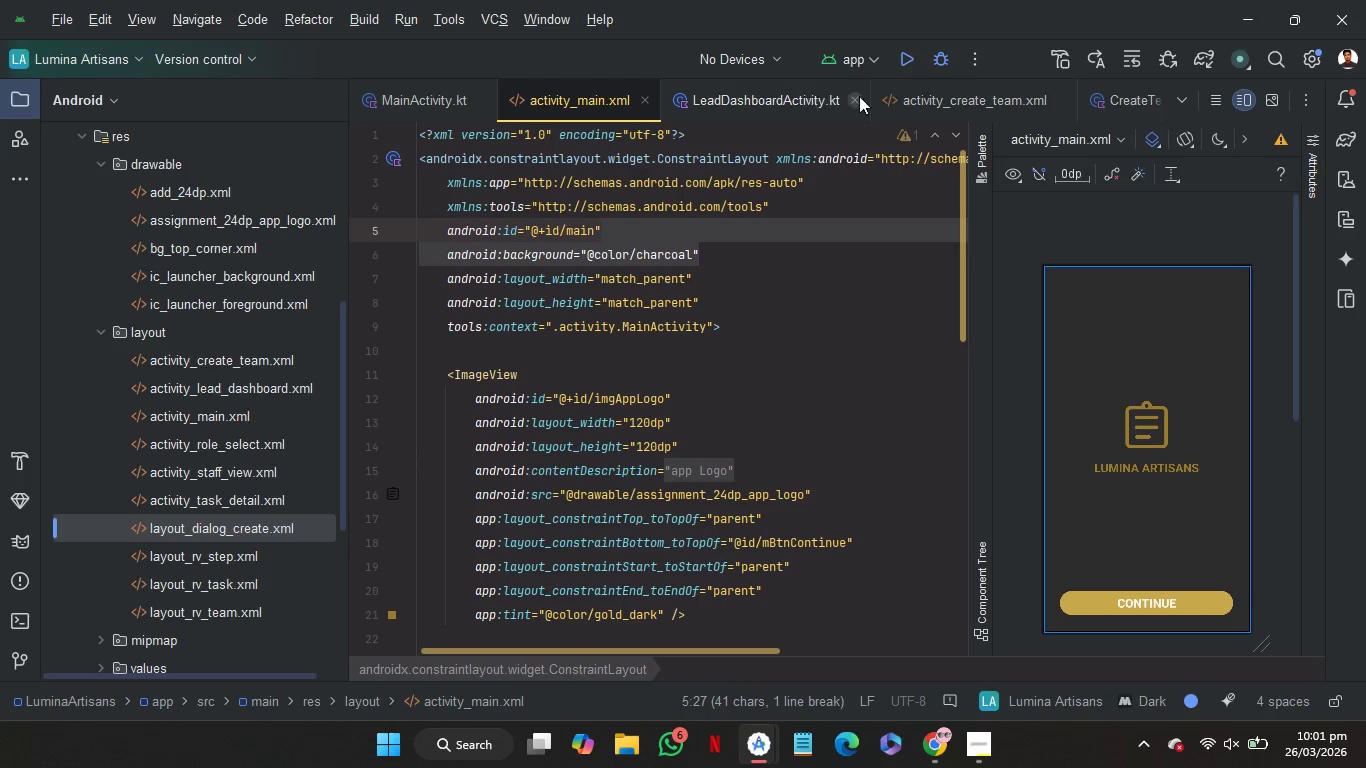 
left_click([937, 103])
 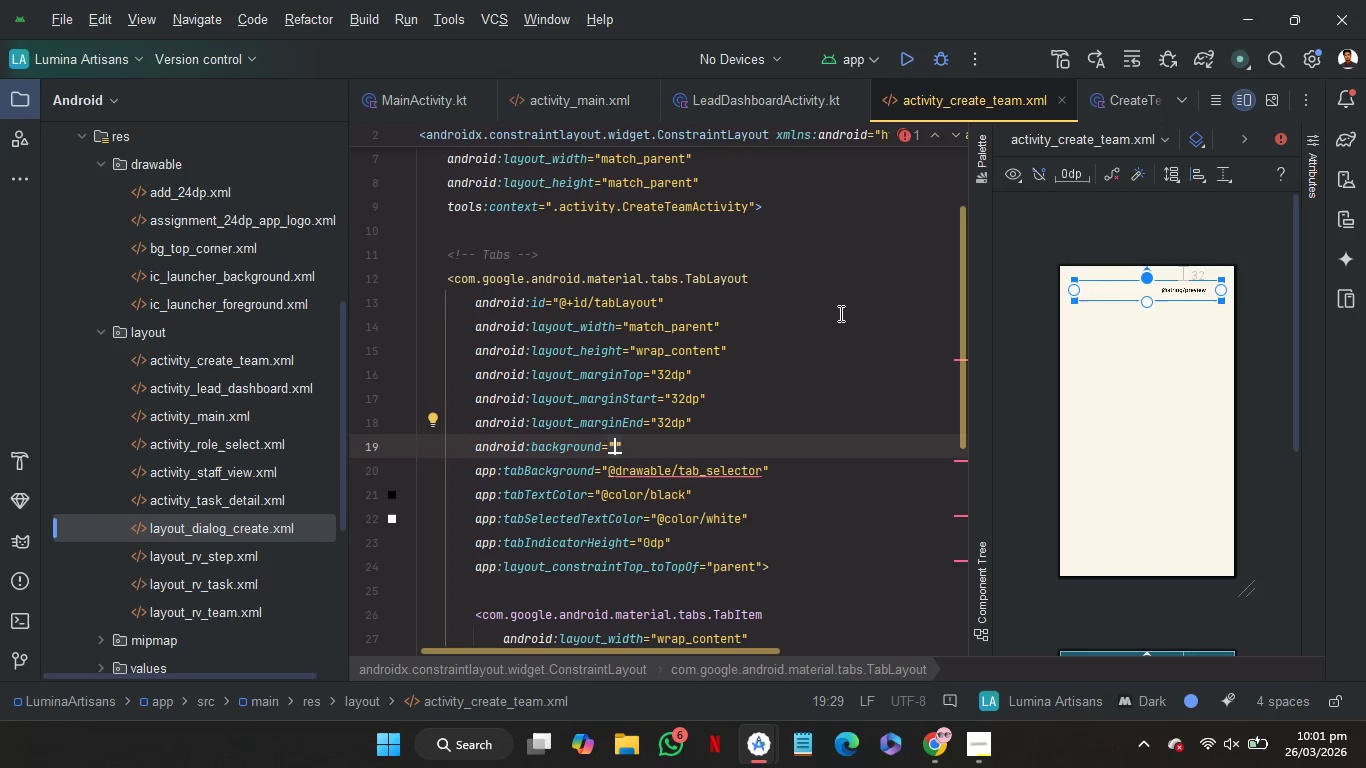 
type(cha)
 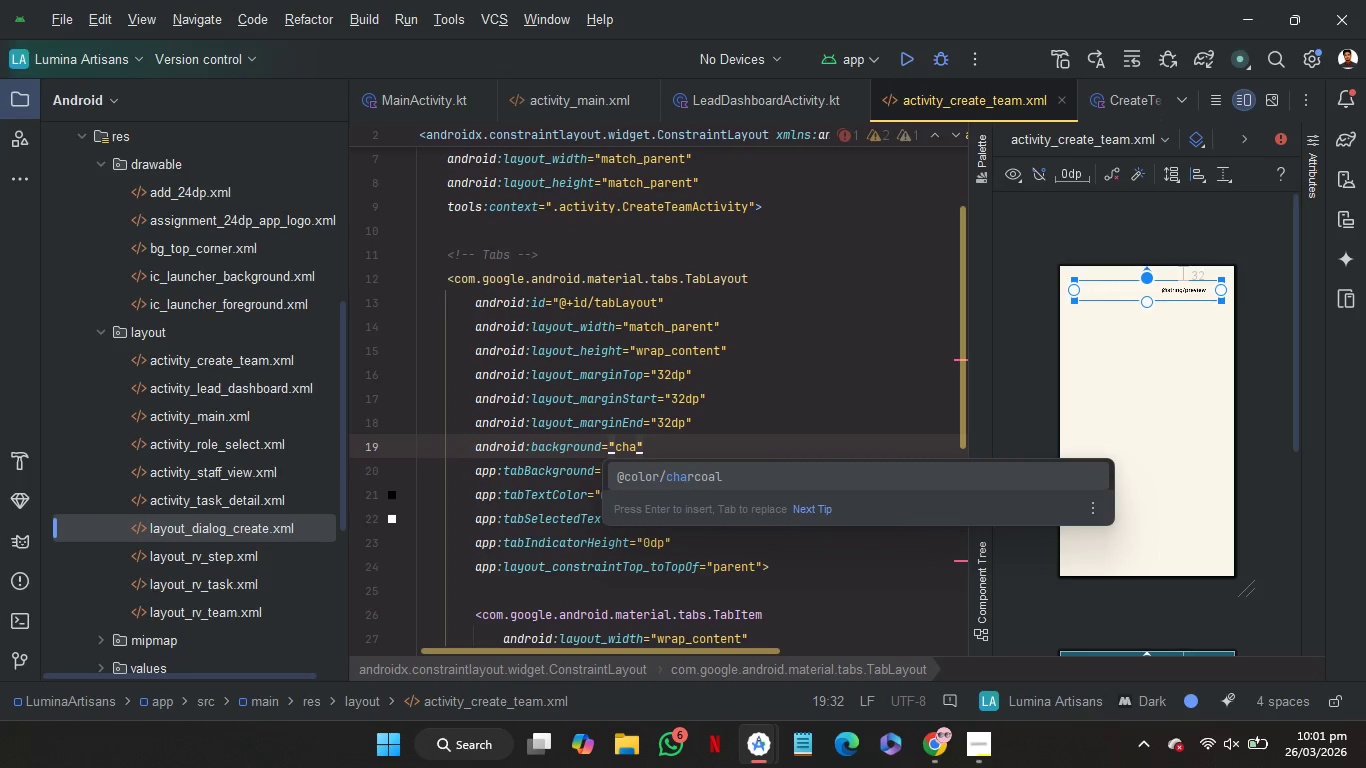 
key(Enter)
 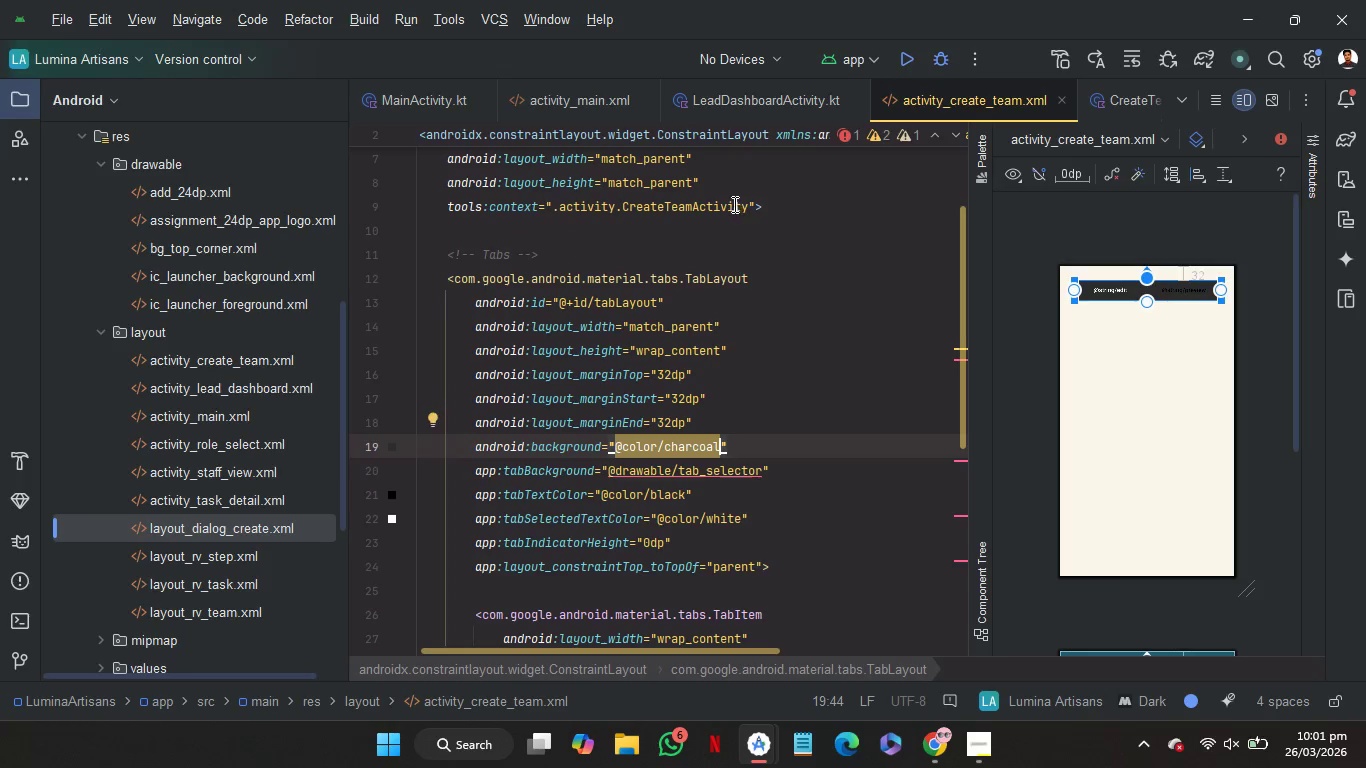 
left_click([711, 233])
 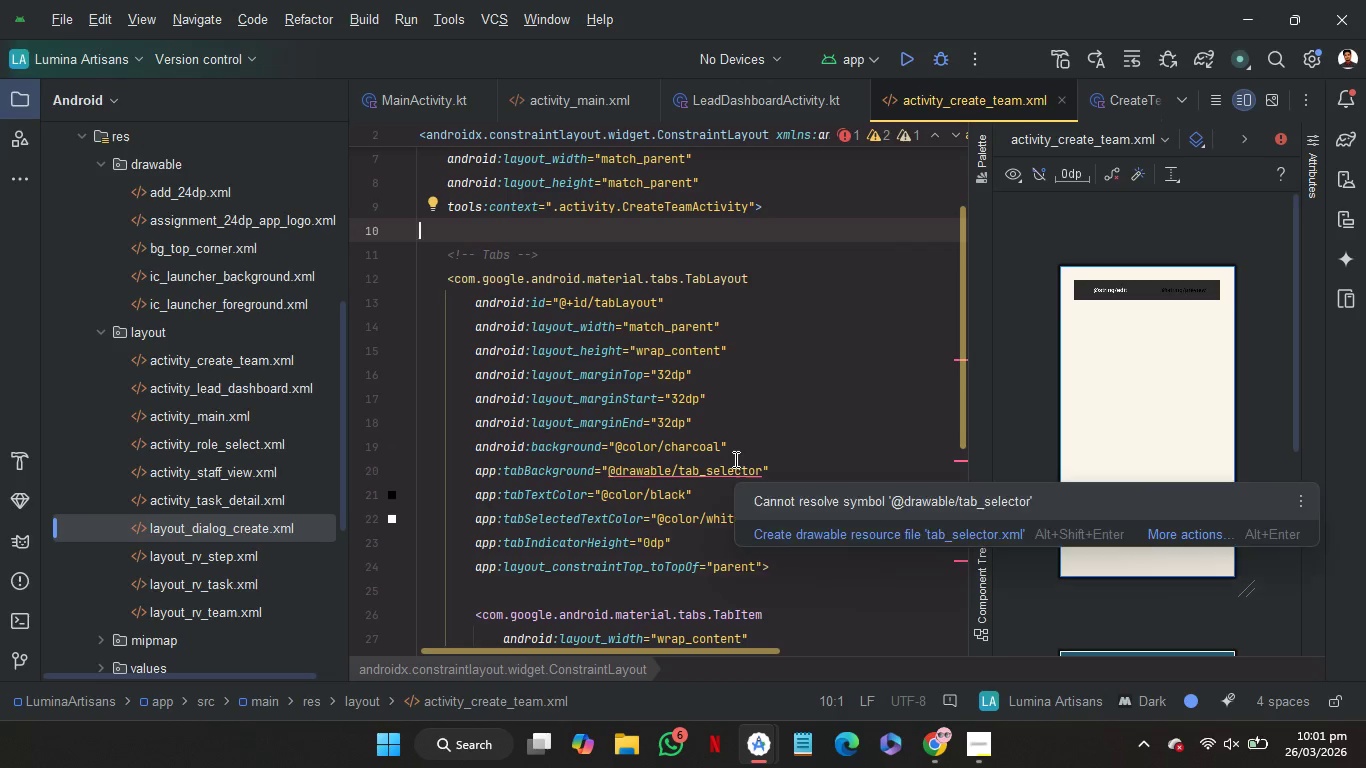 
wait(5.91)
 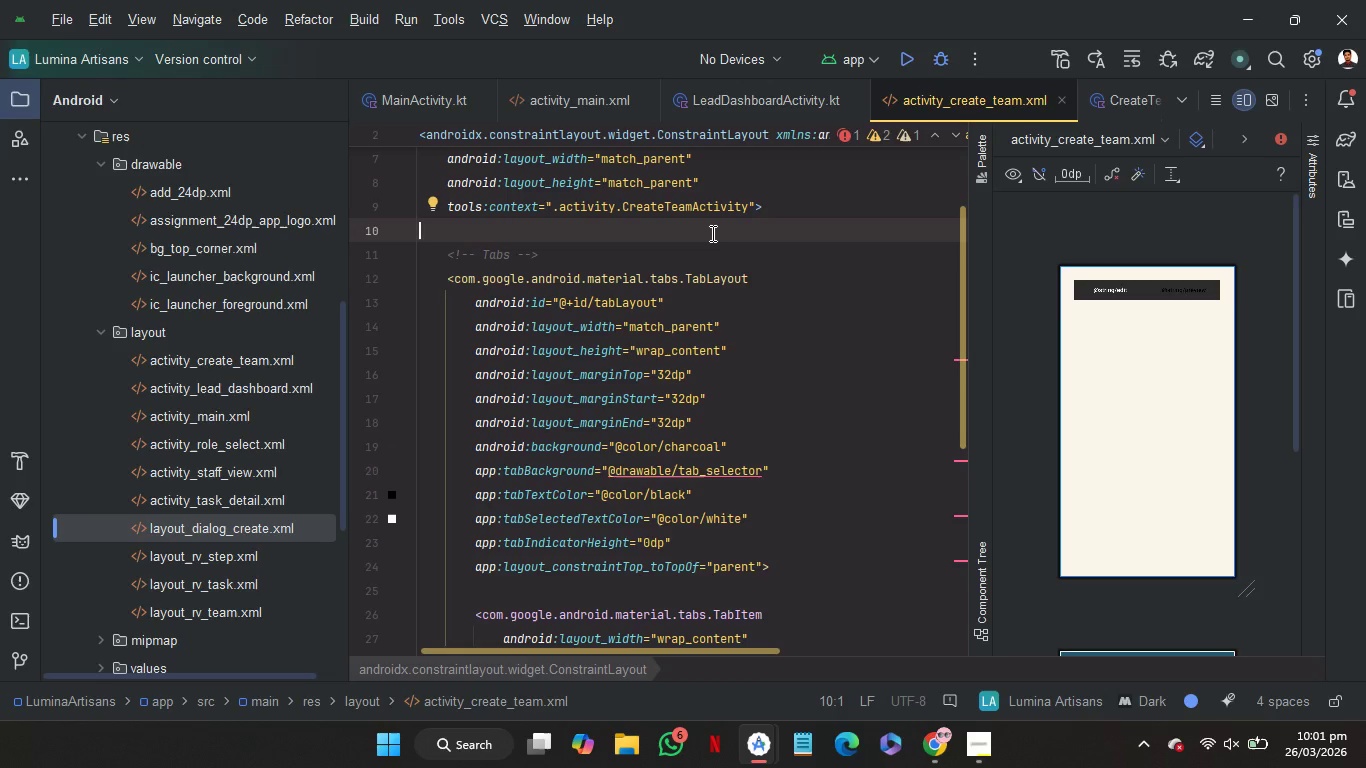 
key(Control+Z)
 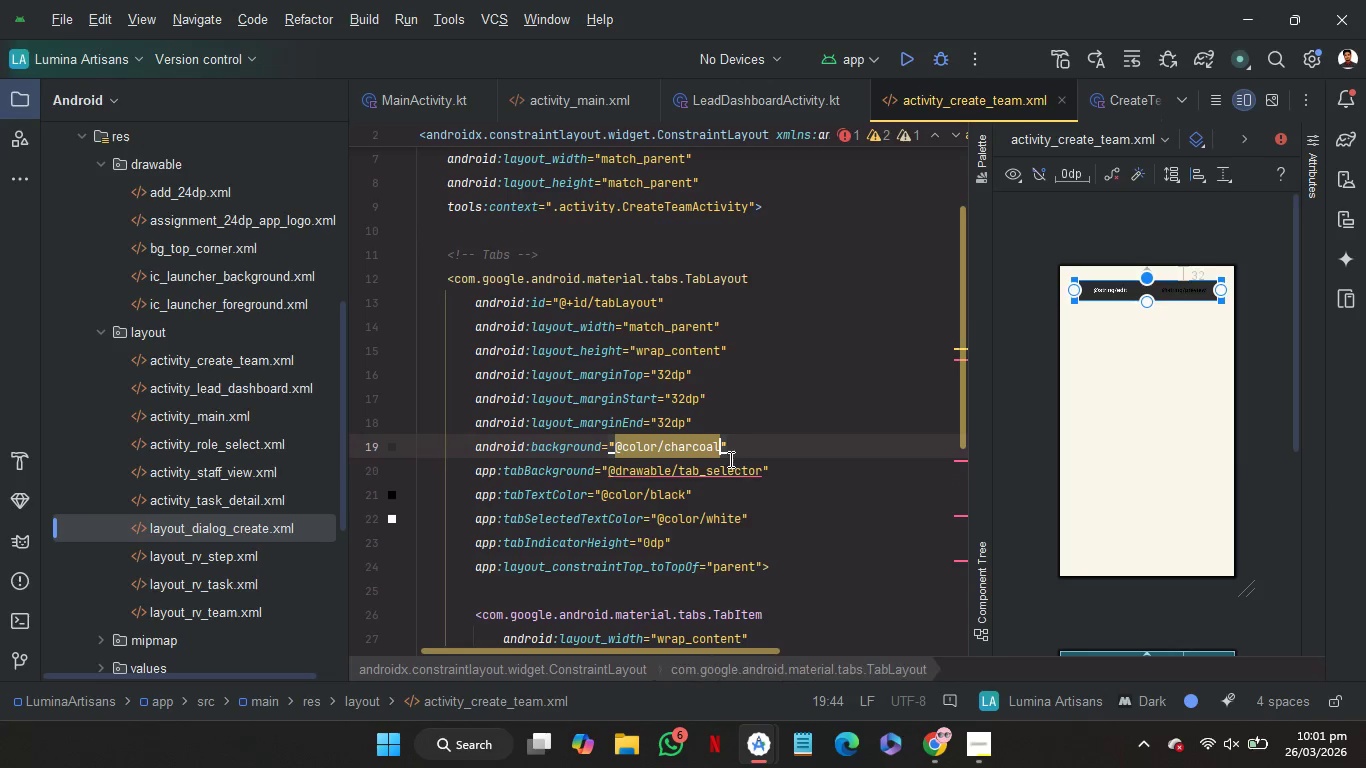 
key(Control+Z)
 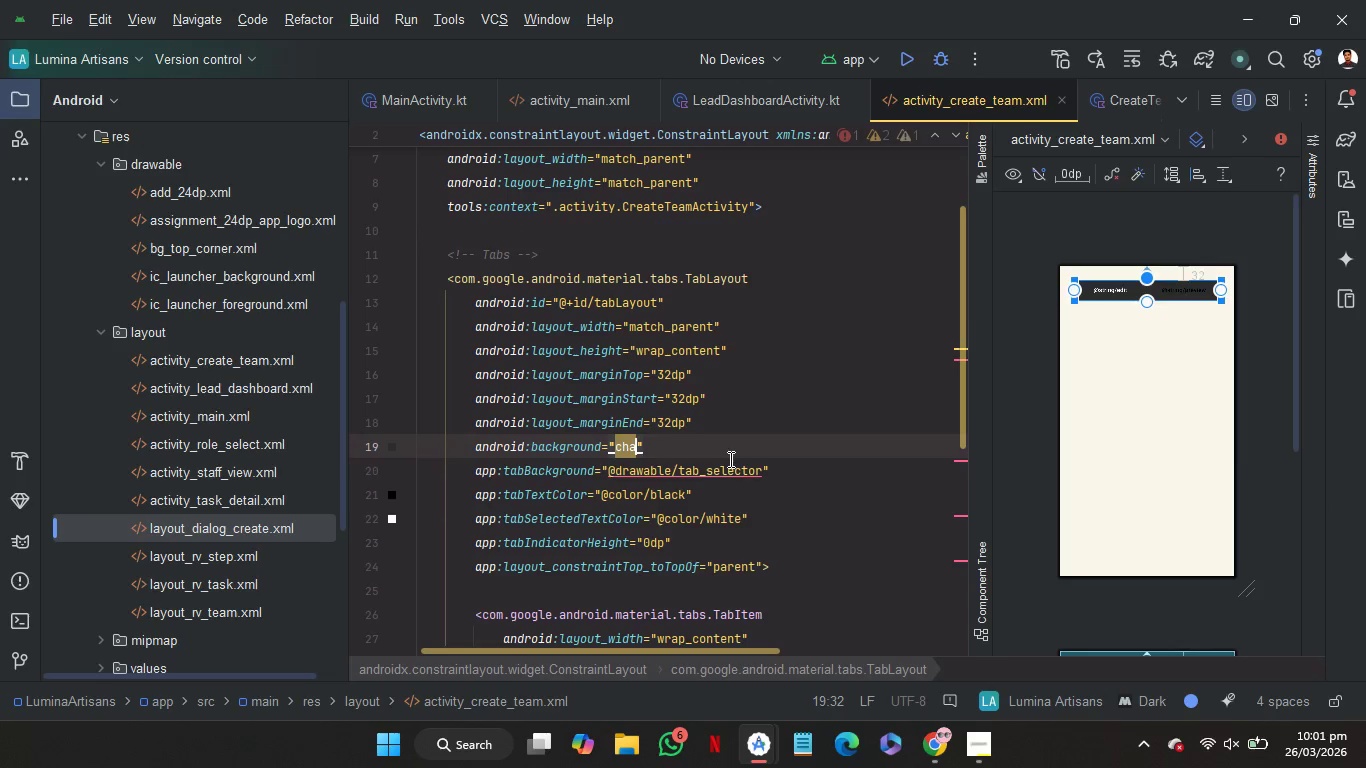 
key(Control+Z)
 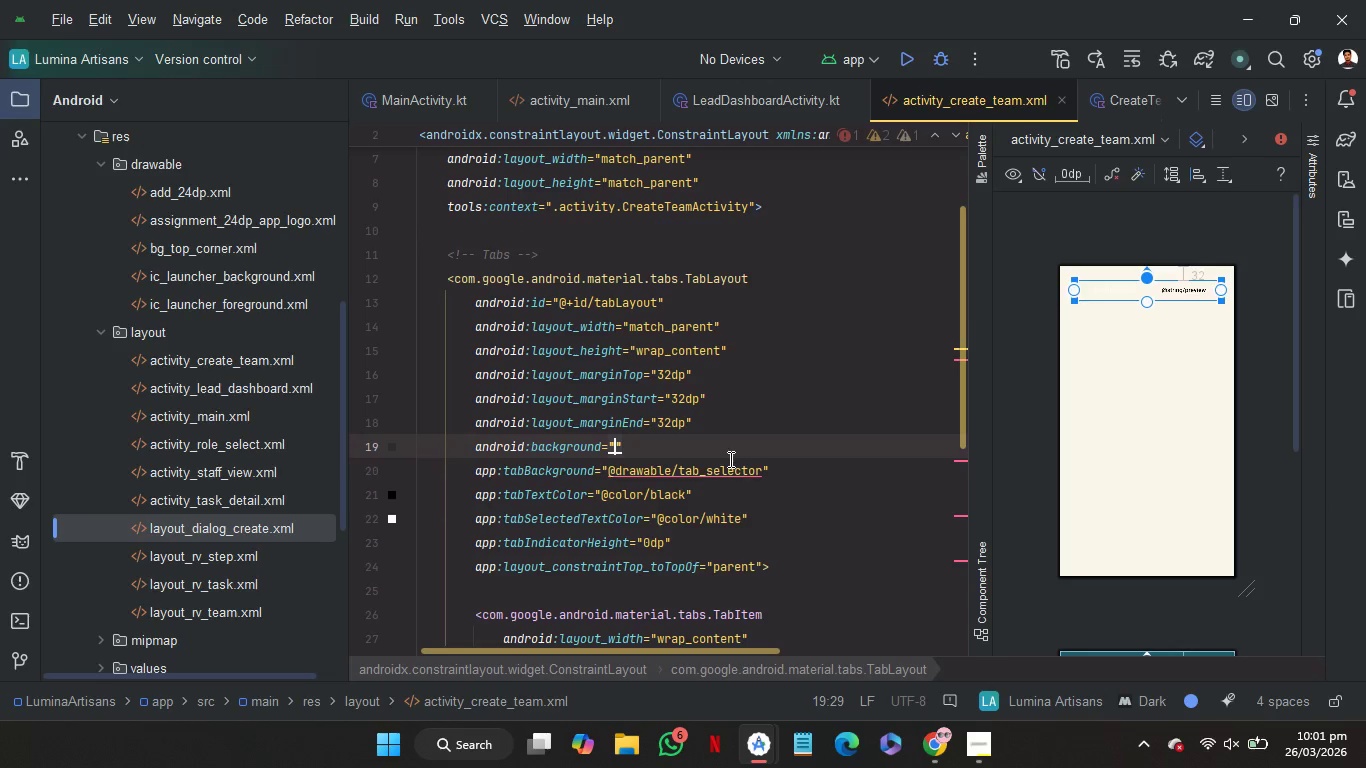 
key(Control+Z)
 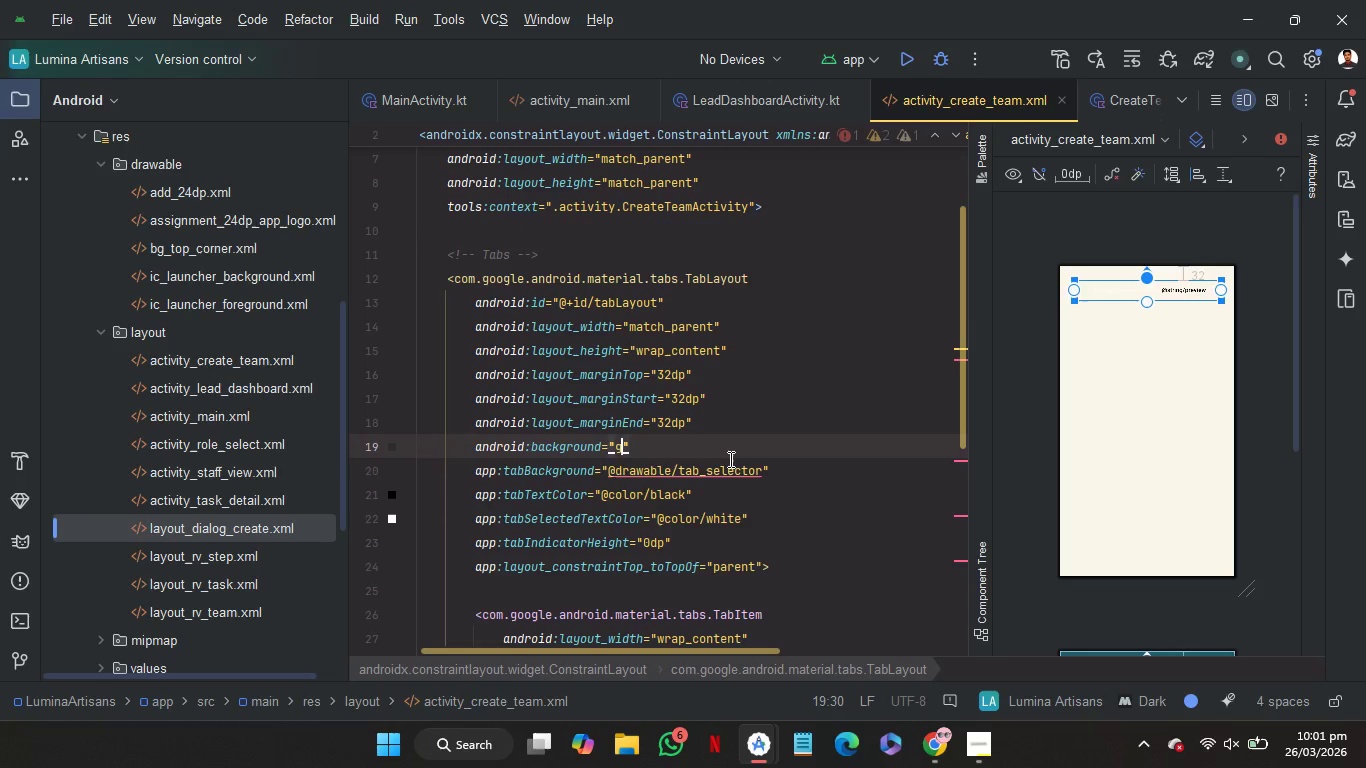 
key(Control+Z)
 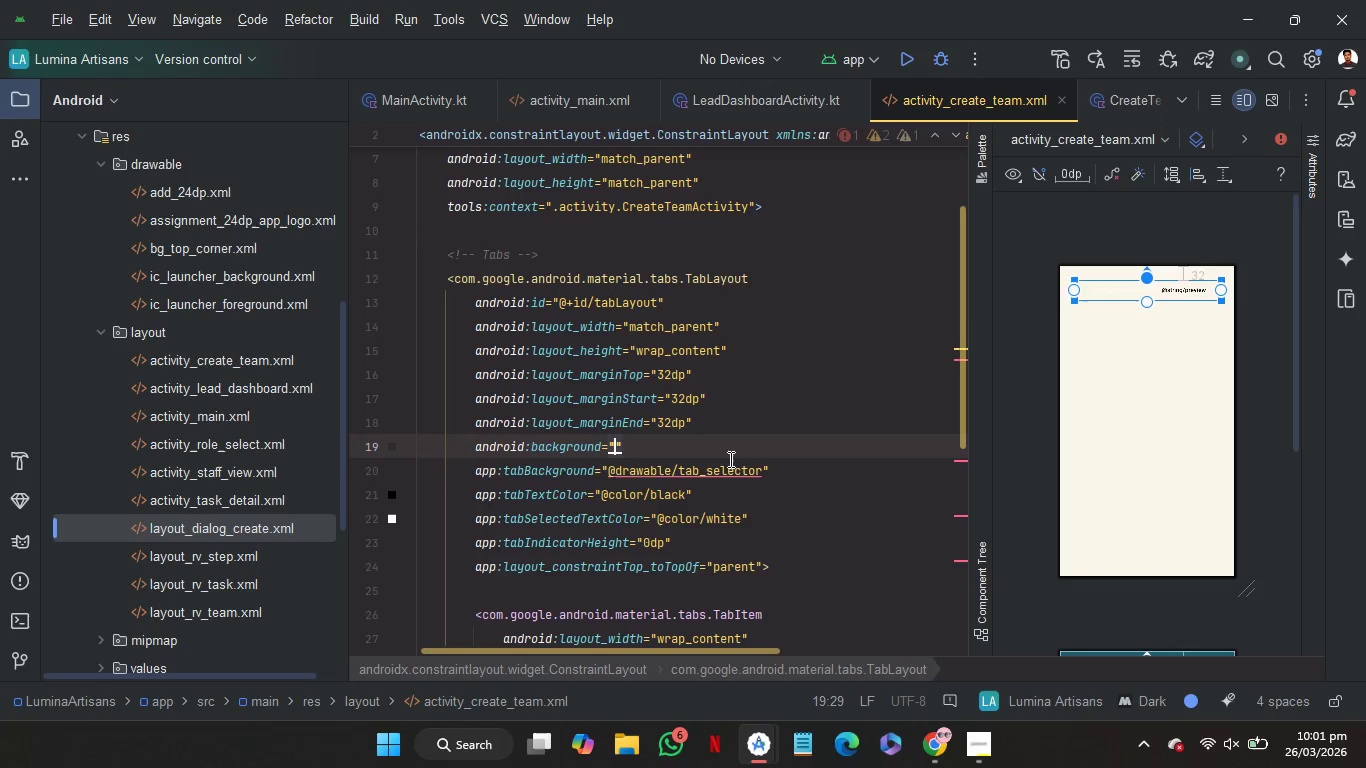 
key(Control+Z)
 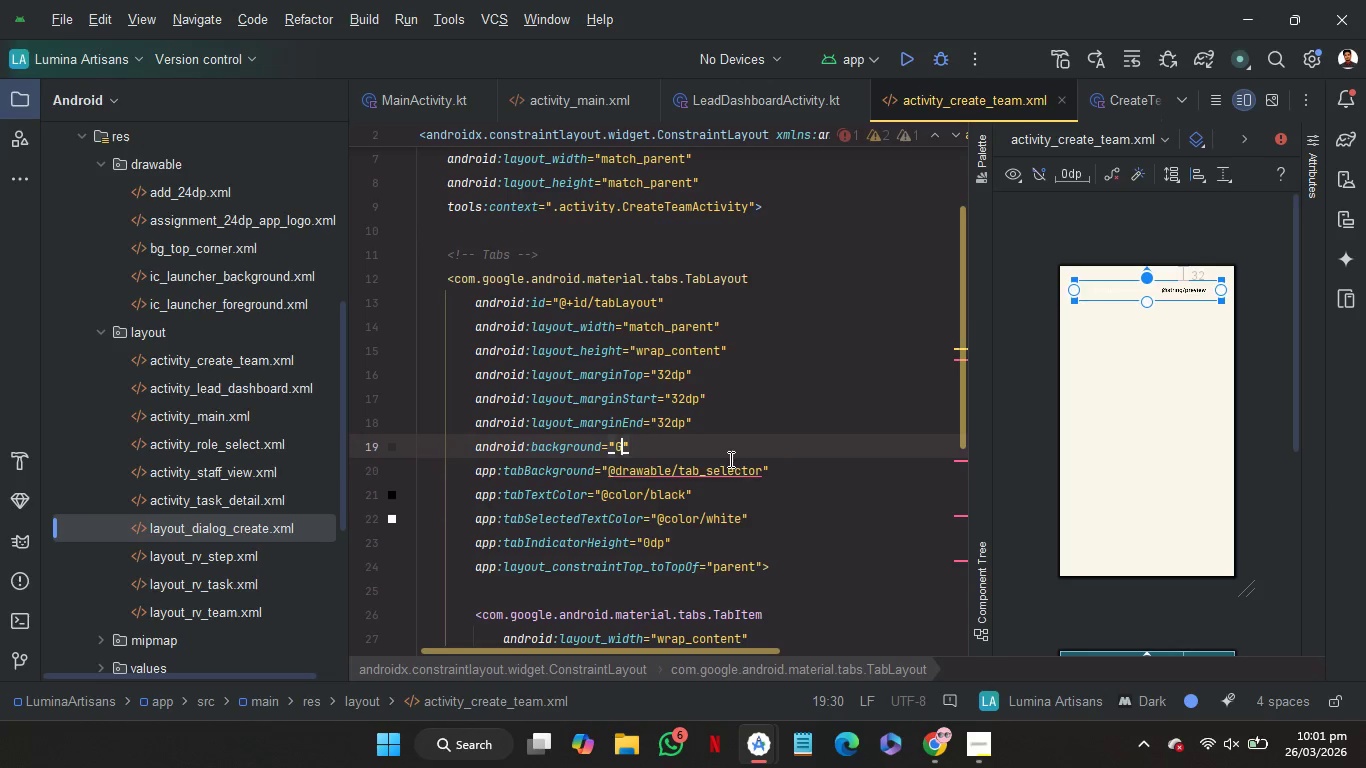 
key(Control+Z)
 